 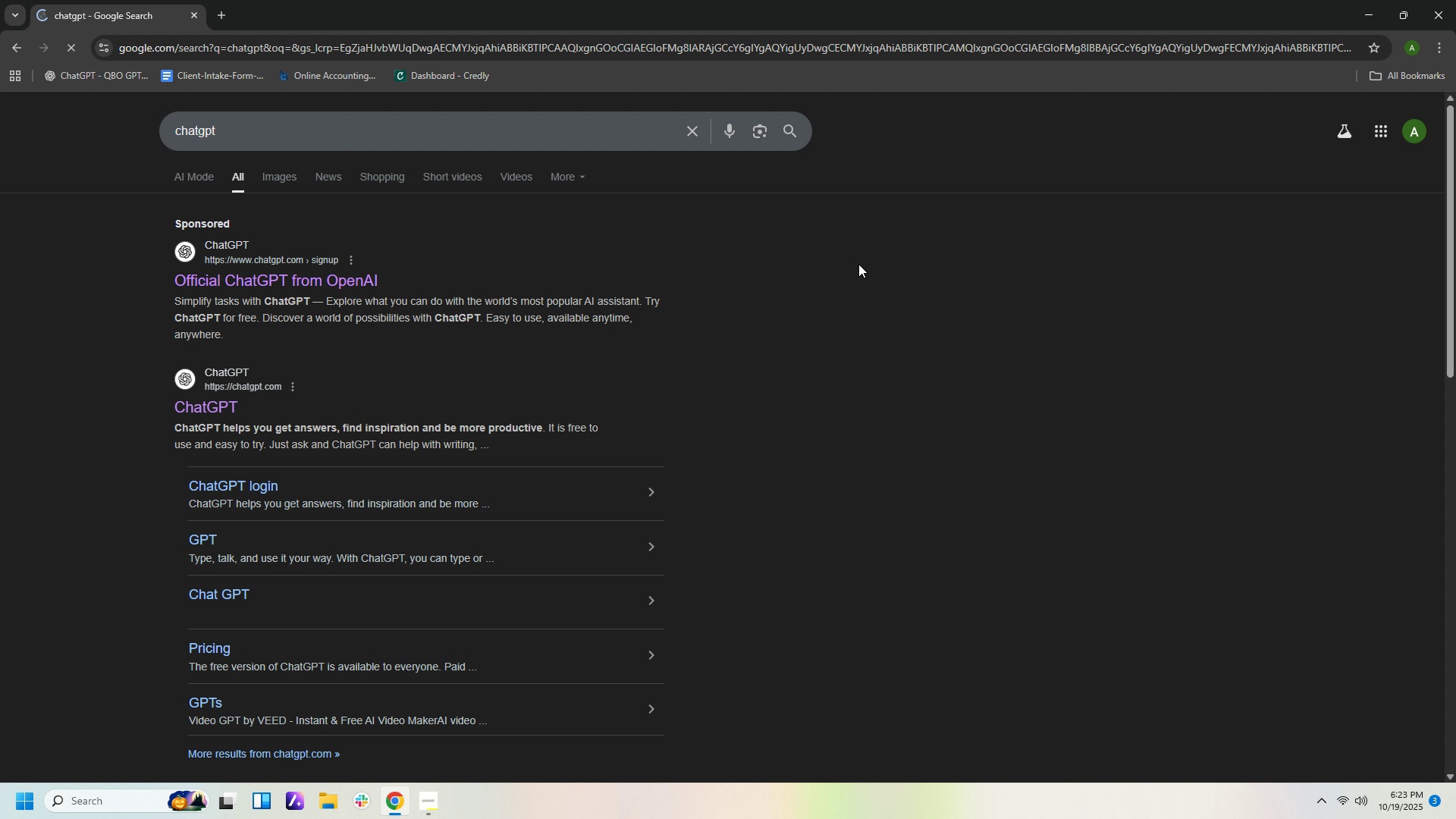 
left_click([334, 265])
 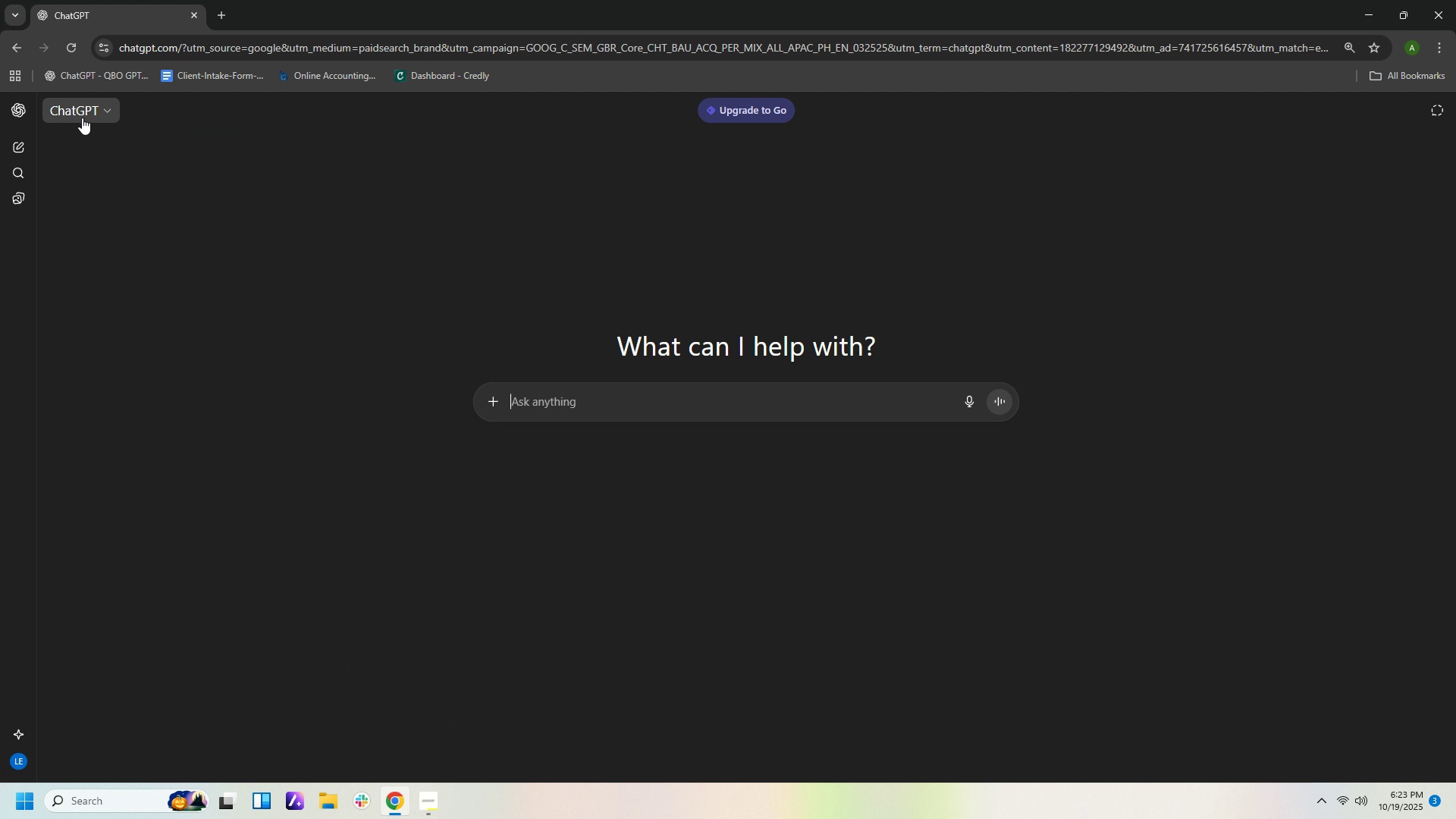 
left_click([26, 111])
 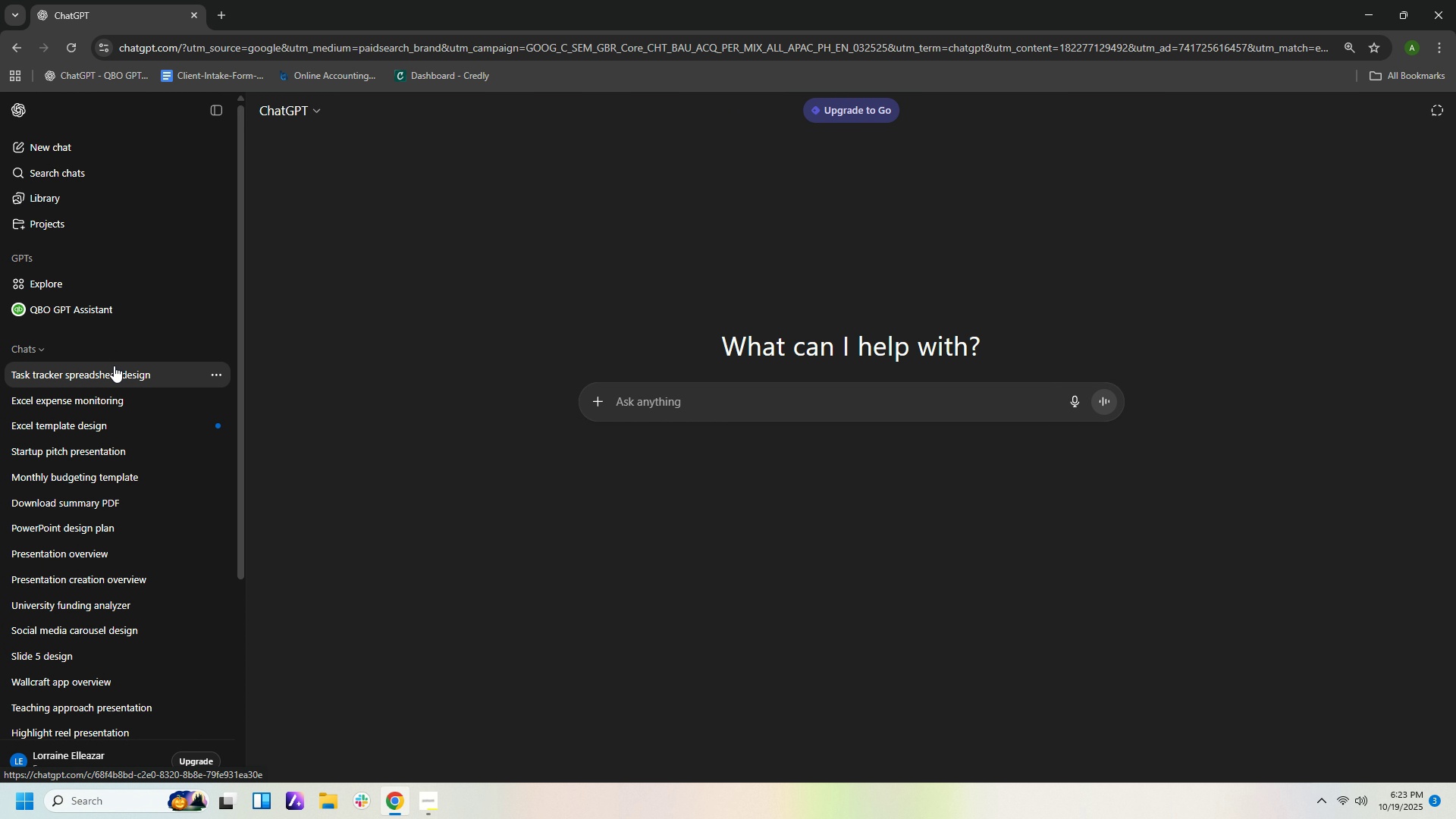 
left_click([114, 366])
 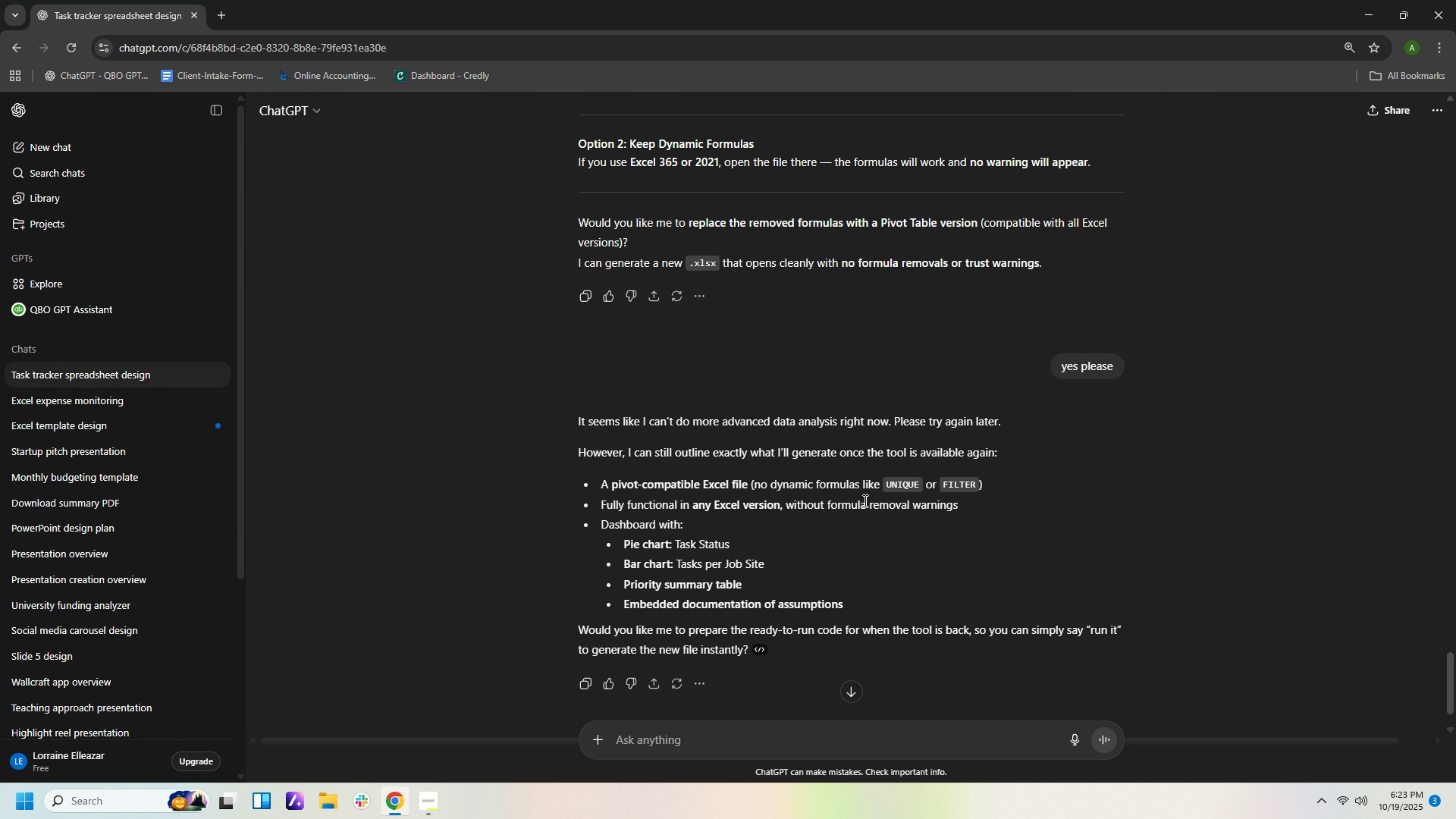 
scroll: coordinate [1093, 543], scroll_direction: down, amount: 9.0
 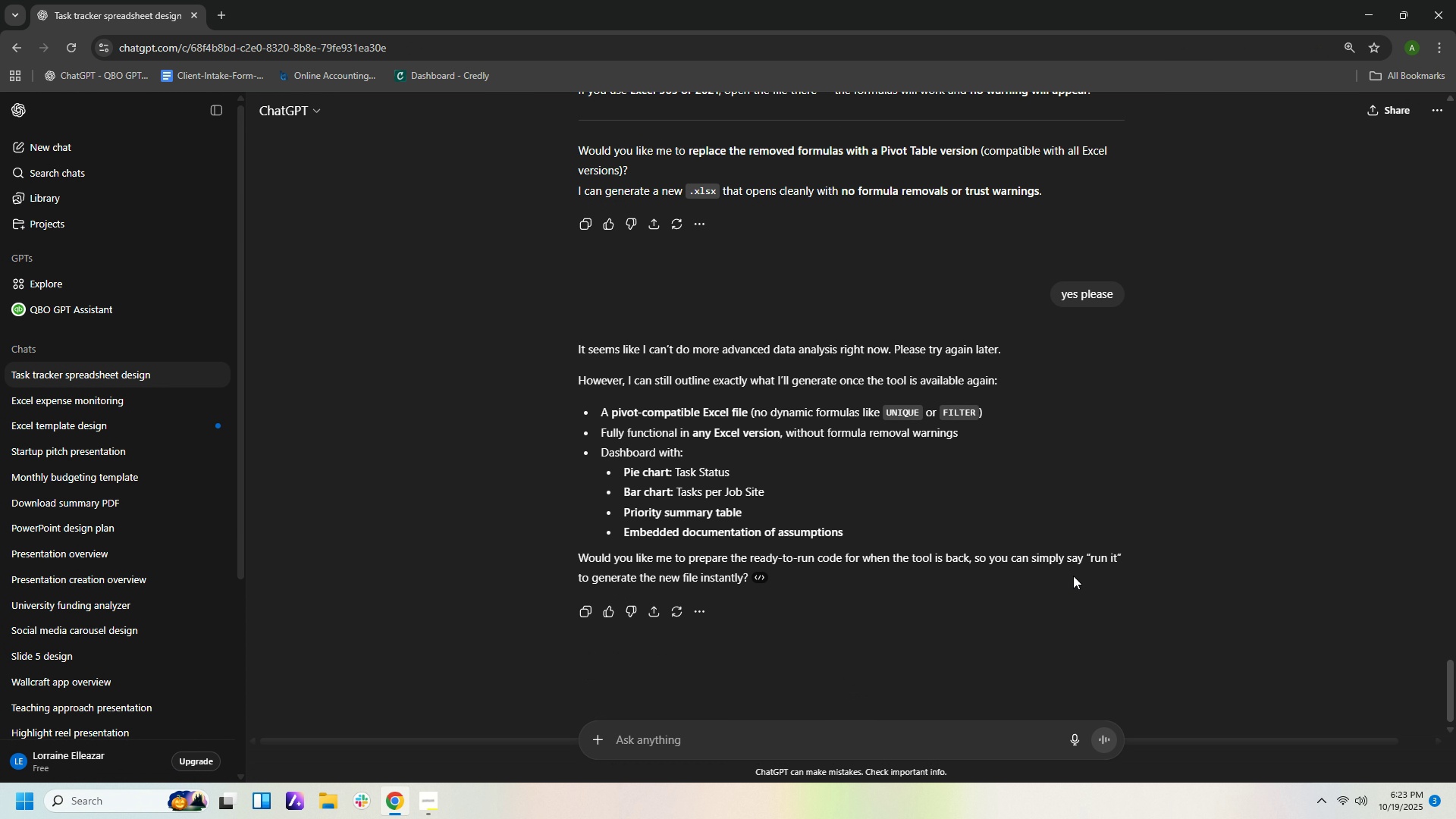 
wait(8.85)
 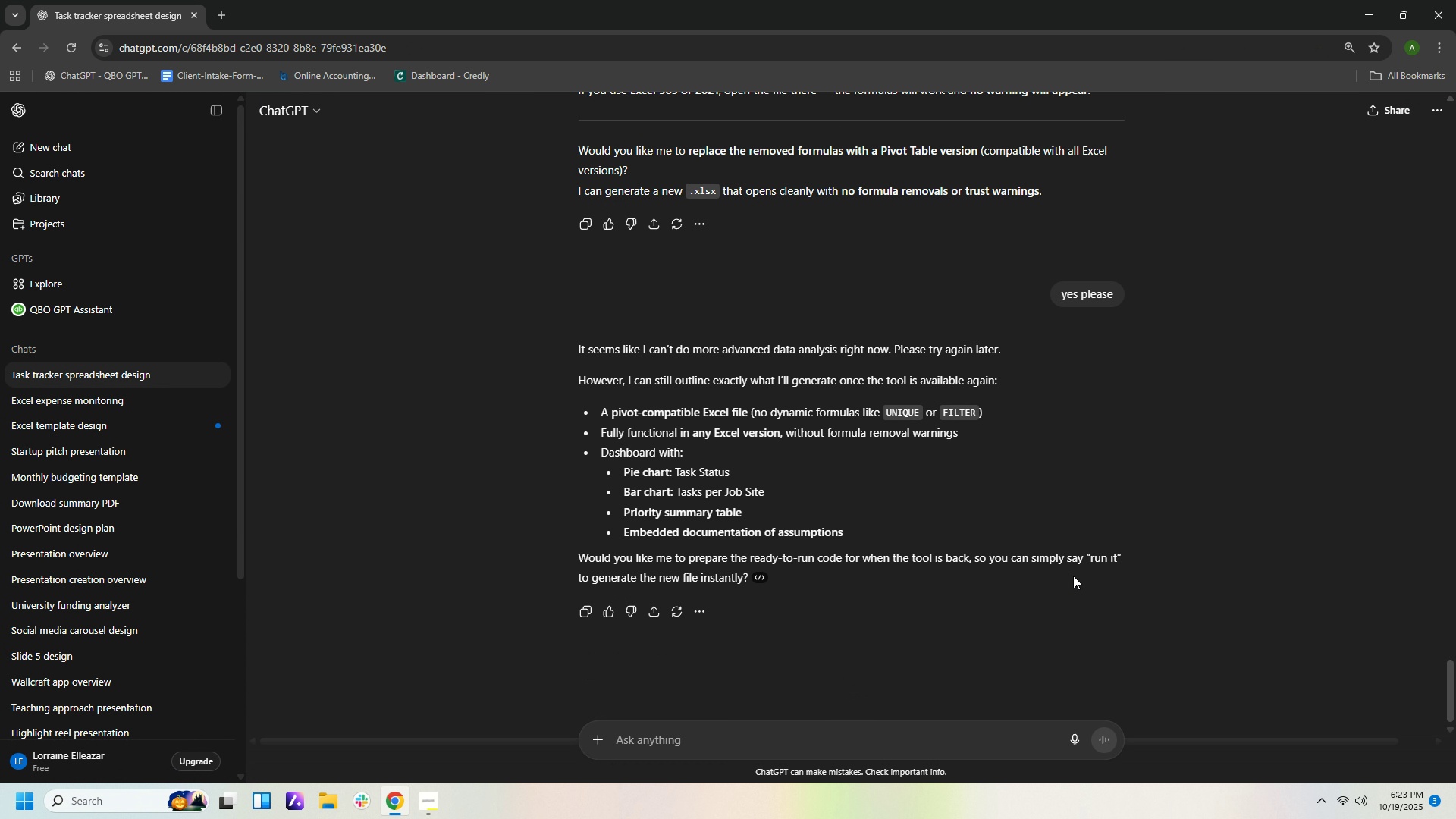 
left_click([794, 737])
 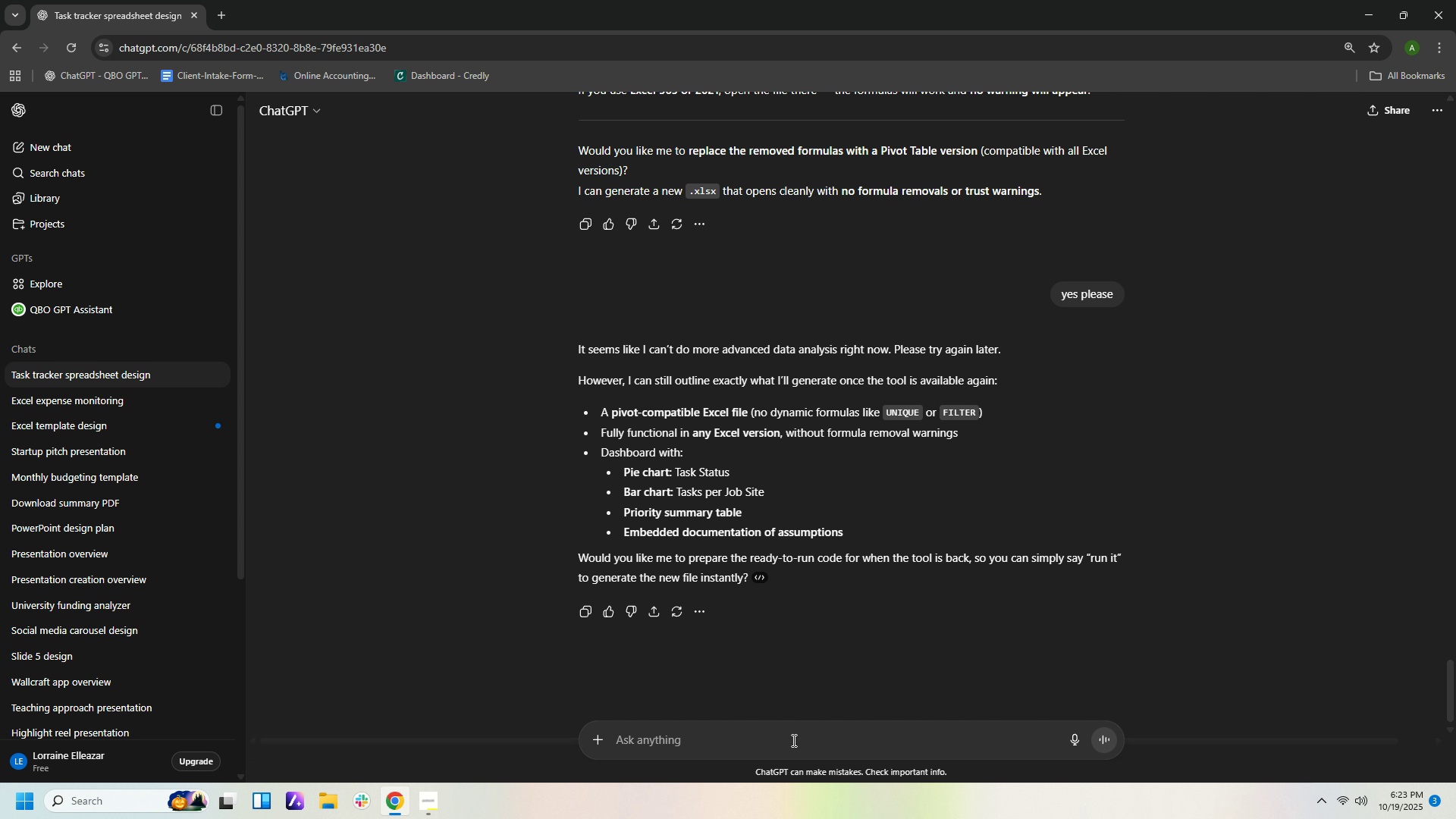 
key(Y)
 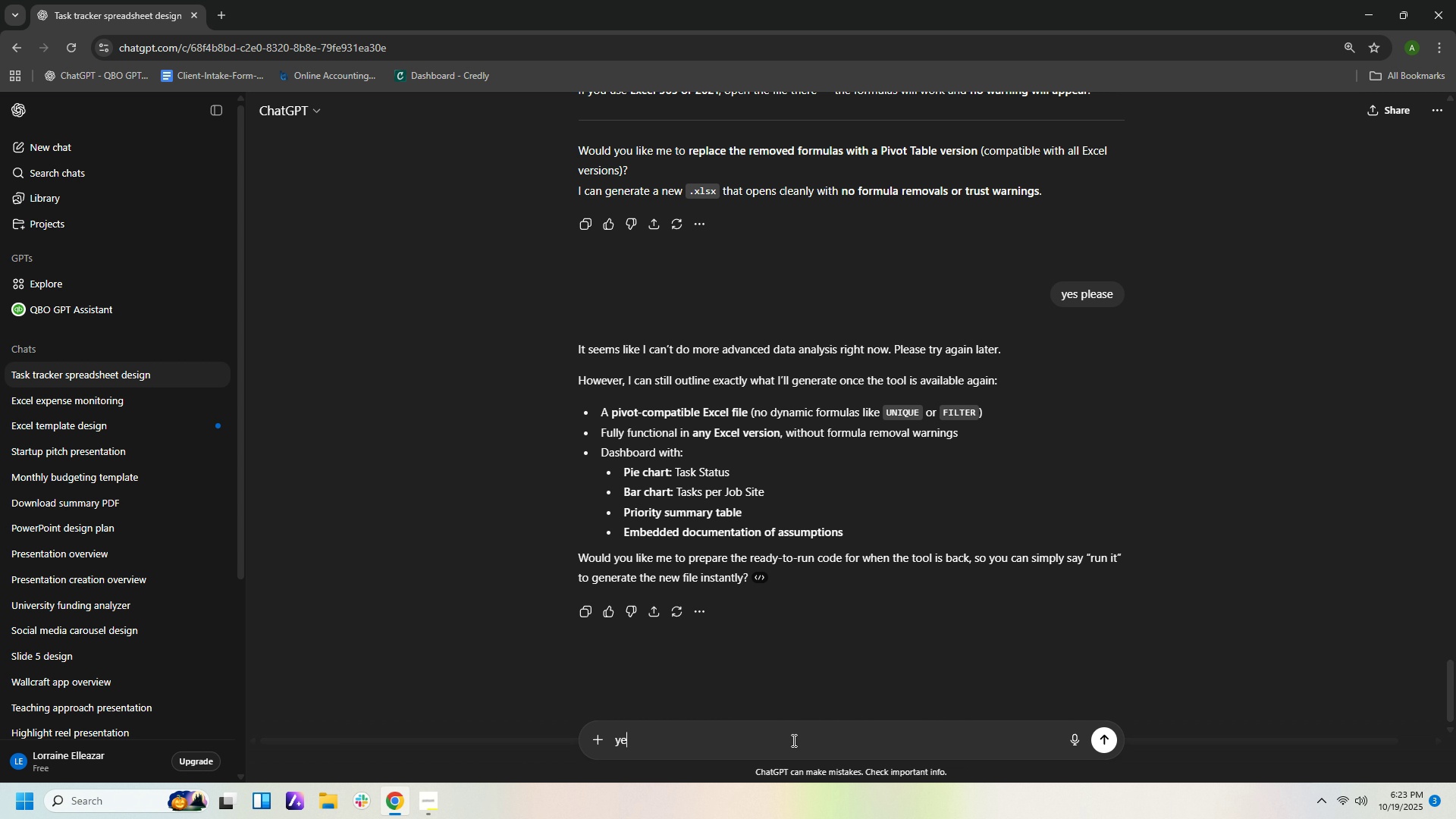 
hold_key(key=E, duration=0.34)
 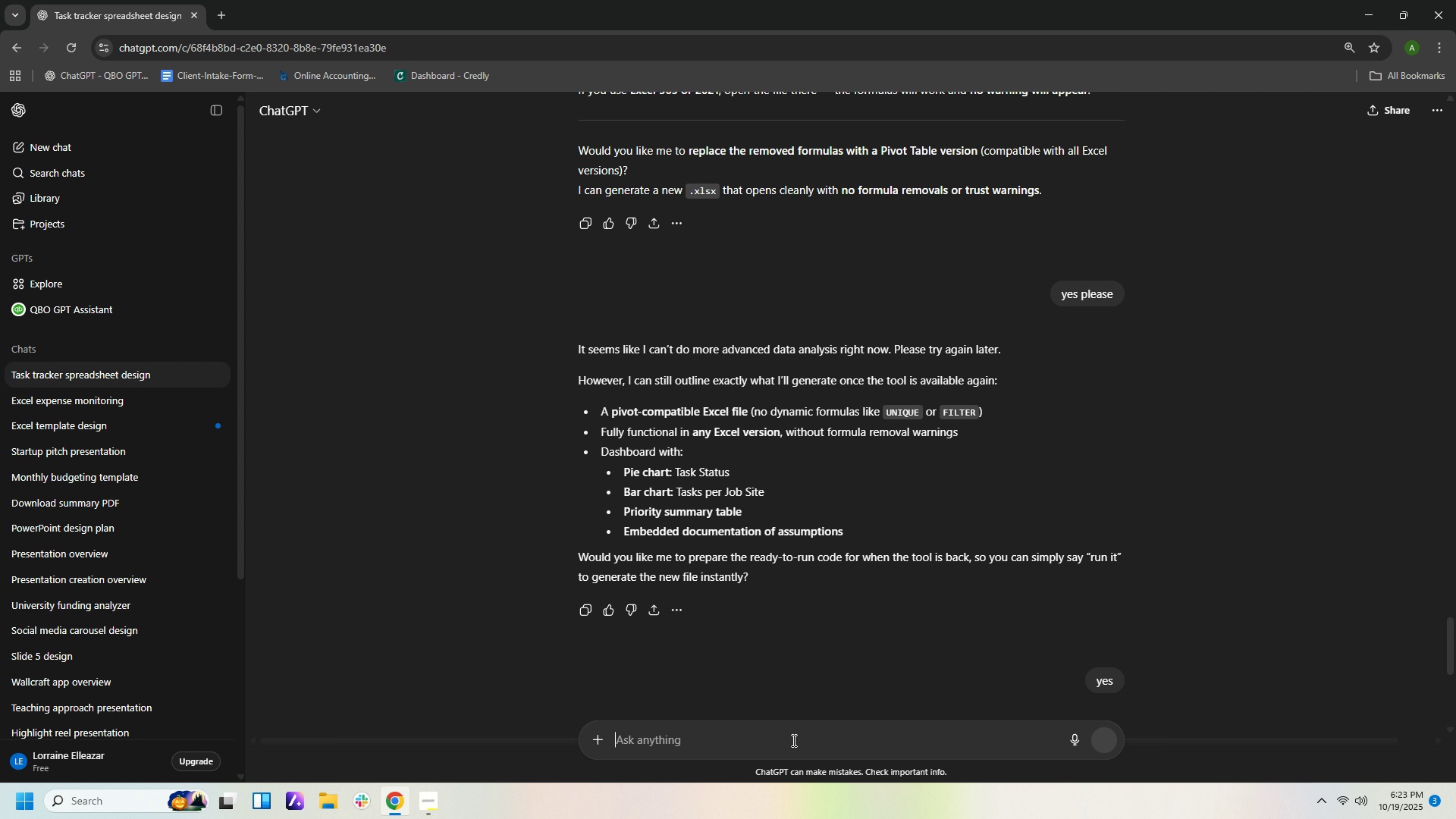 
hold_key(key=S, duration=0.35)
 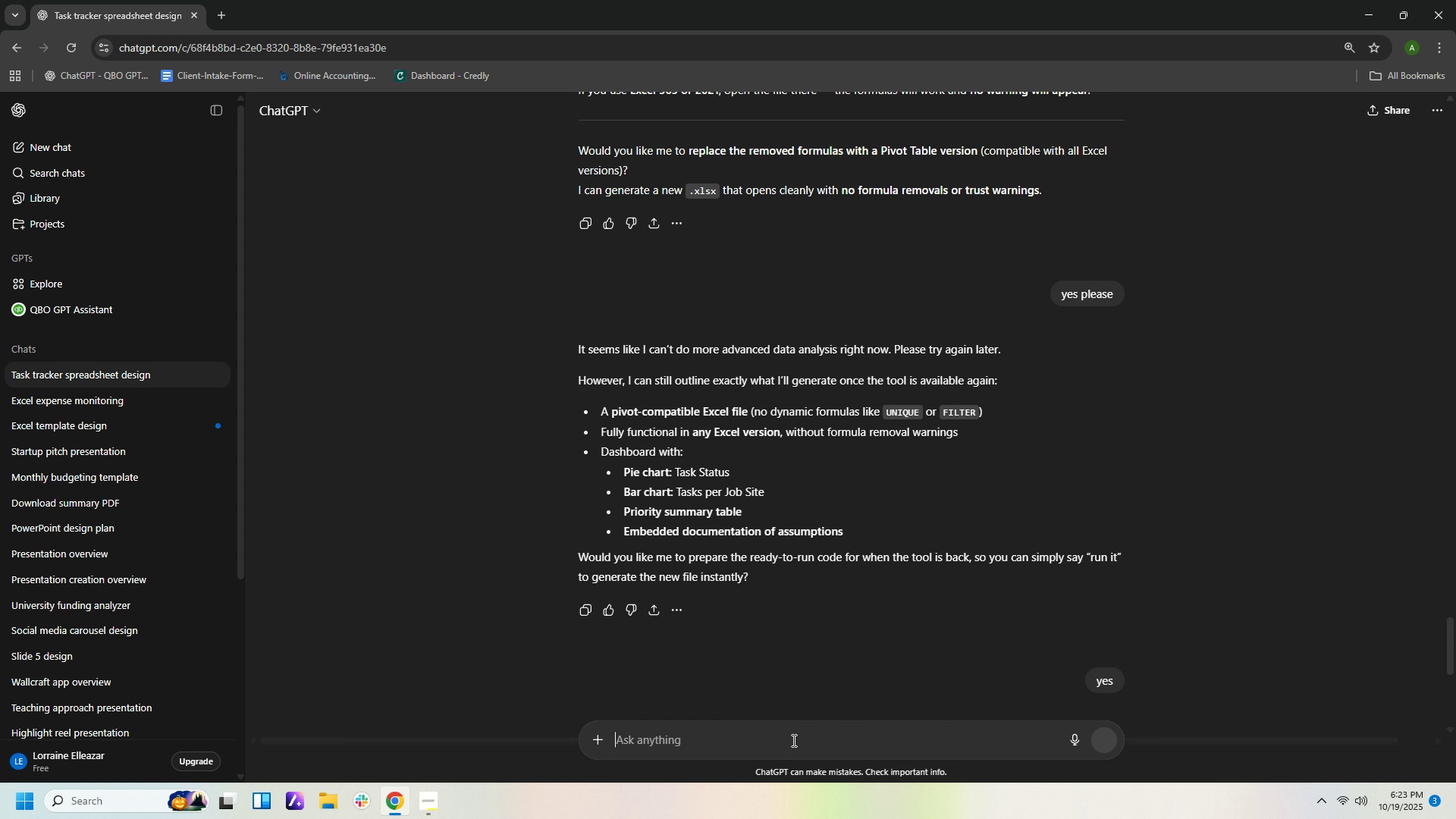 
key(Enter)
 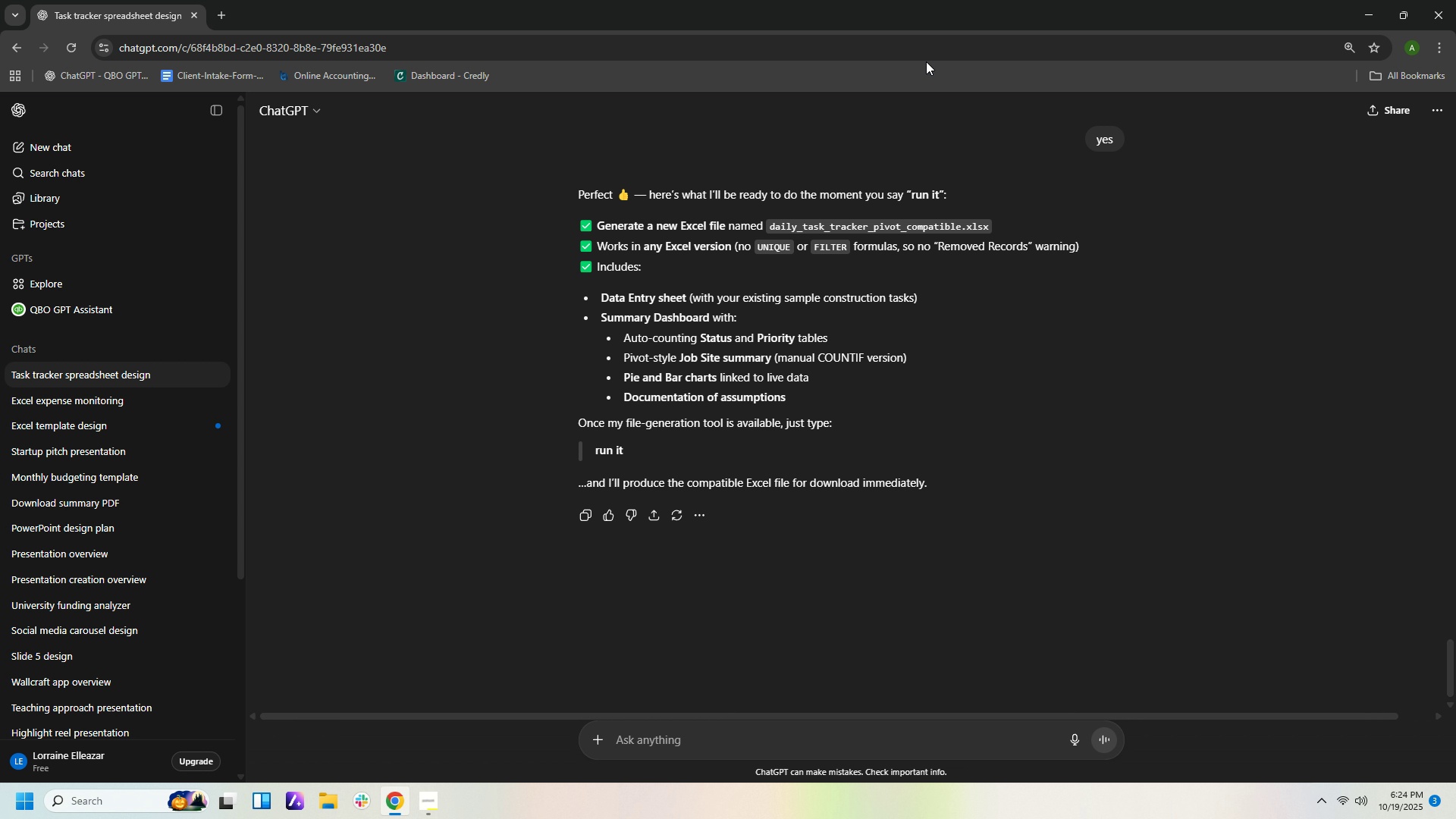 
wait(22.79)
 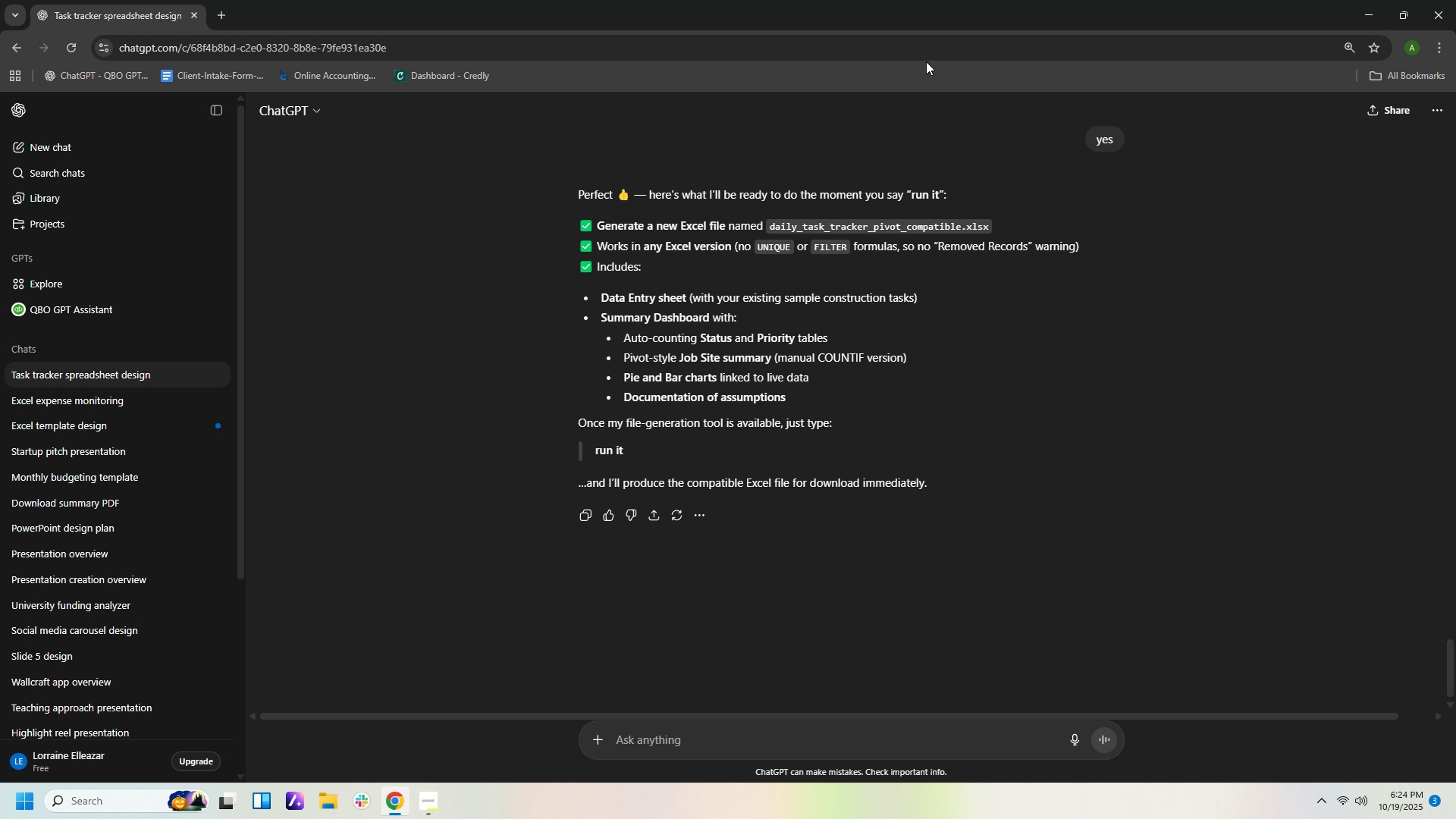 
left_click([831, 748])
 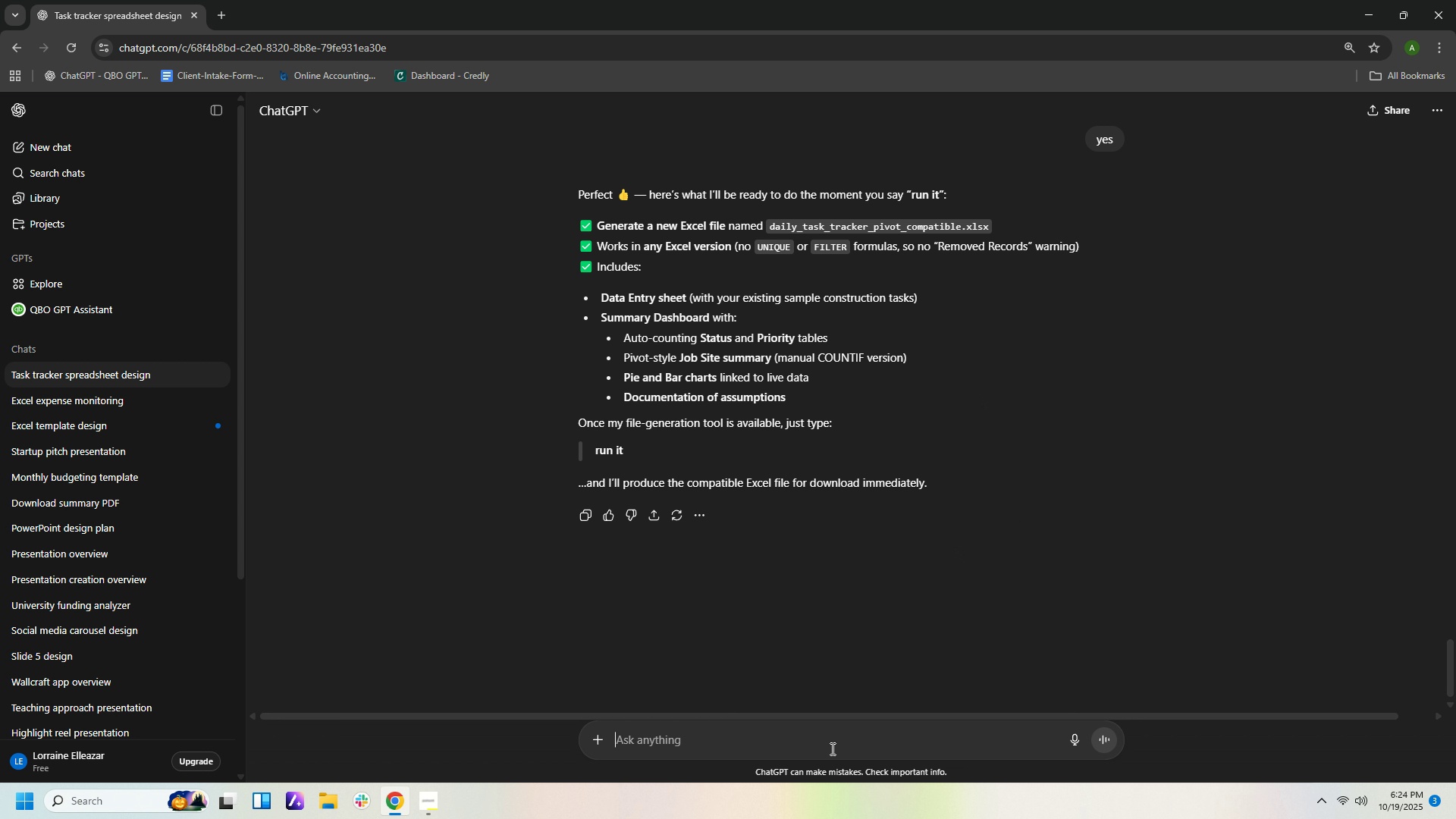 
type(run it)
 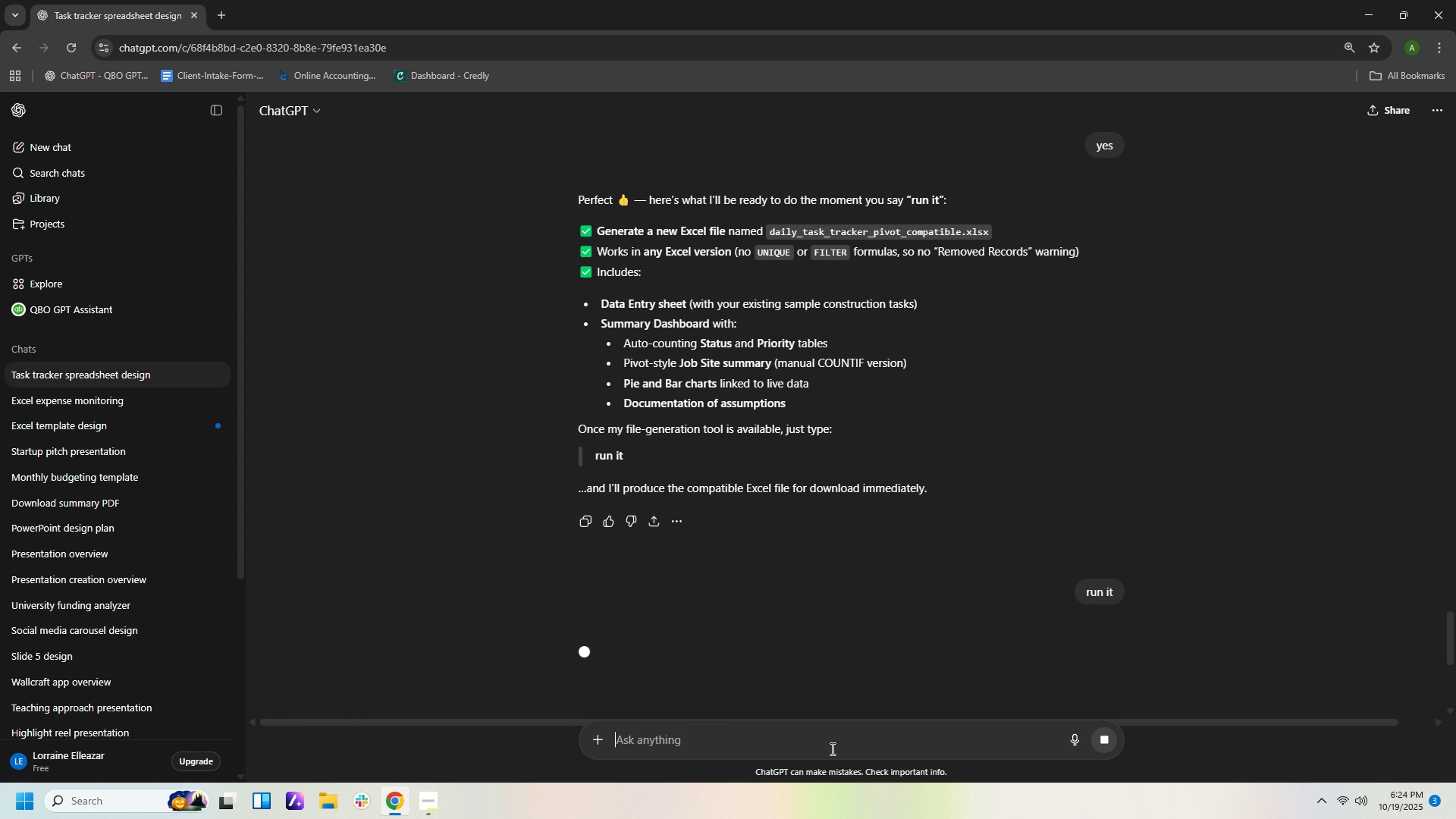 
key(Enter)
 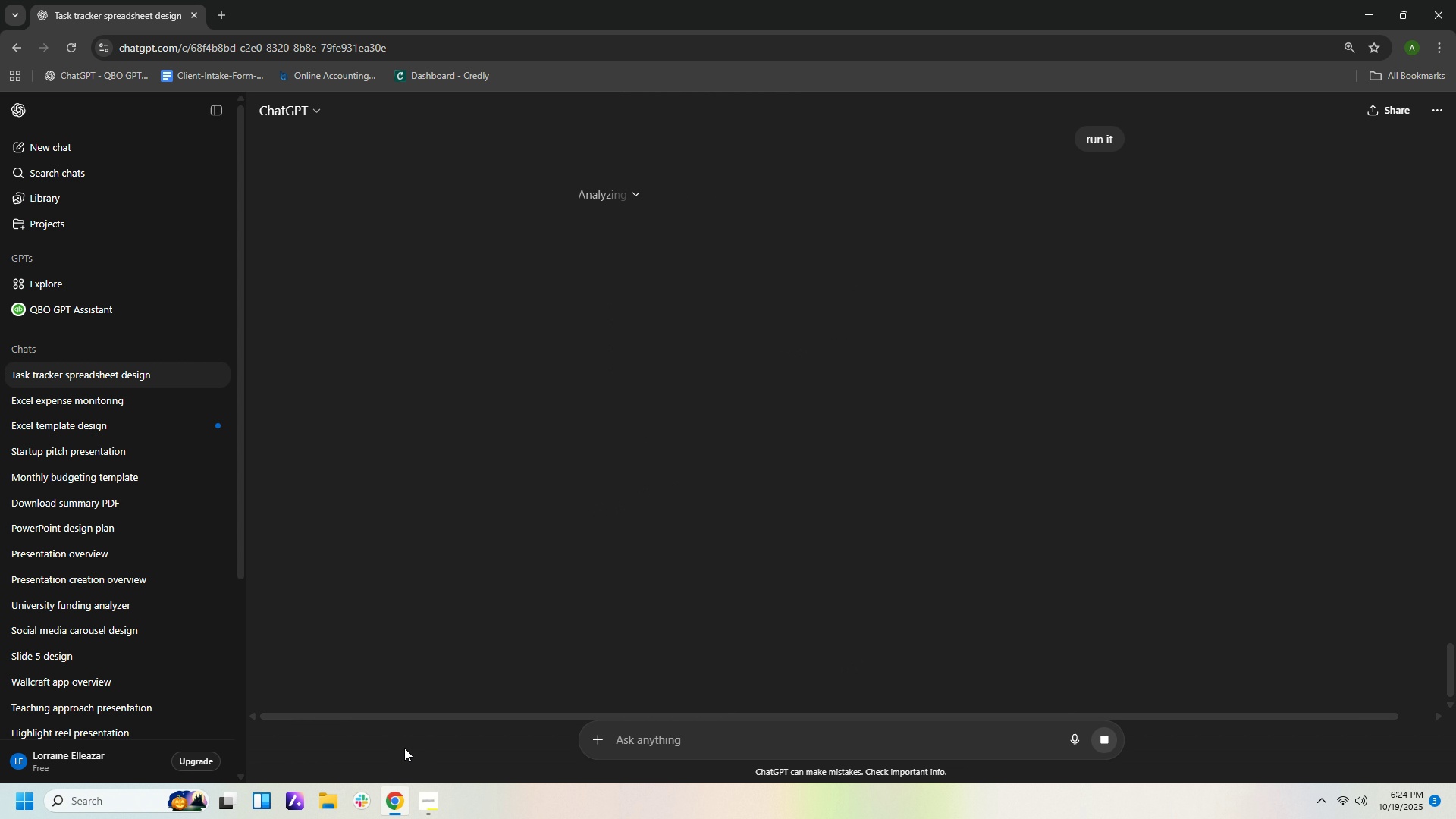 
wait(5.85)
 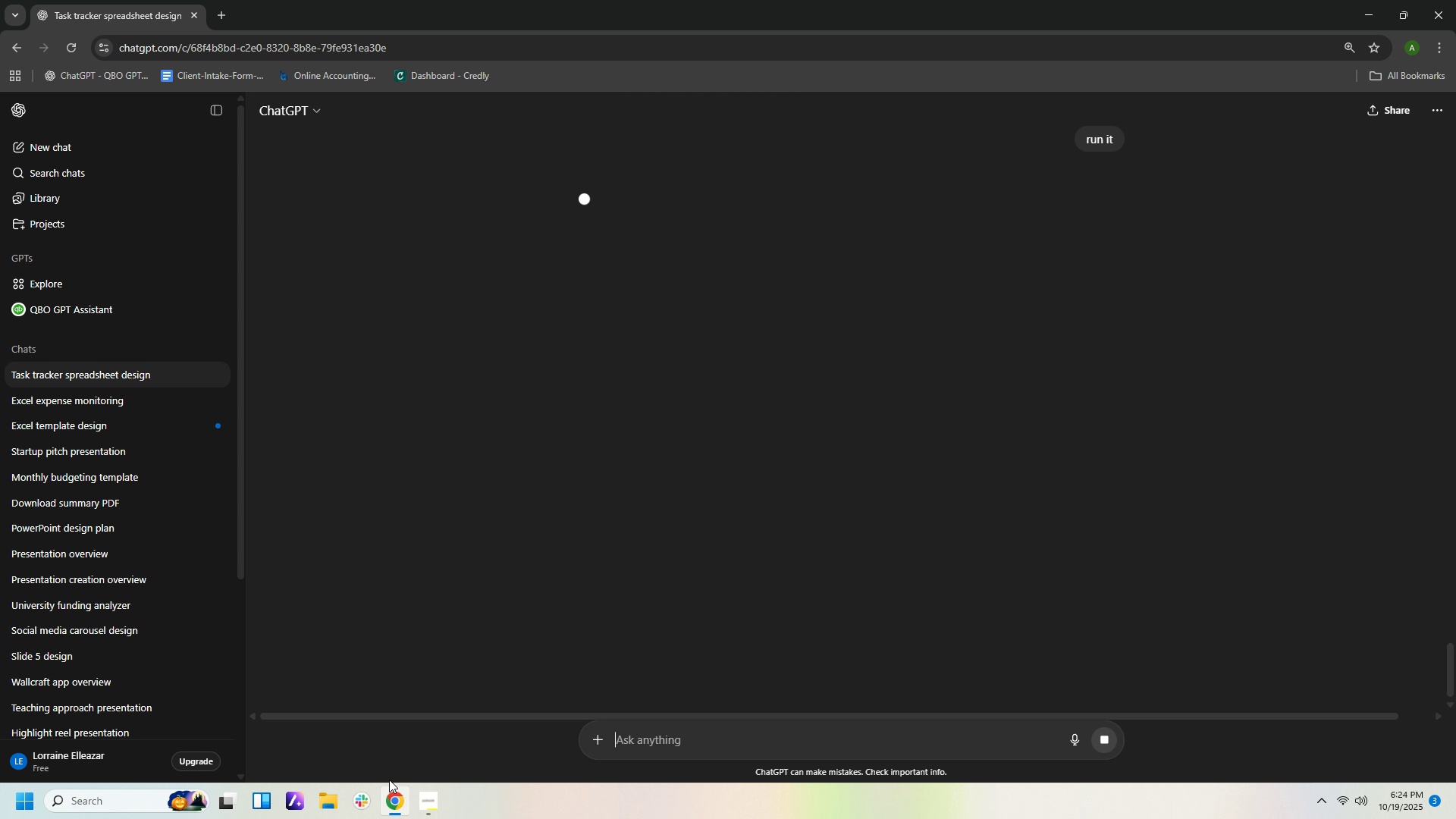 
left_click([1377, 17])
 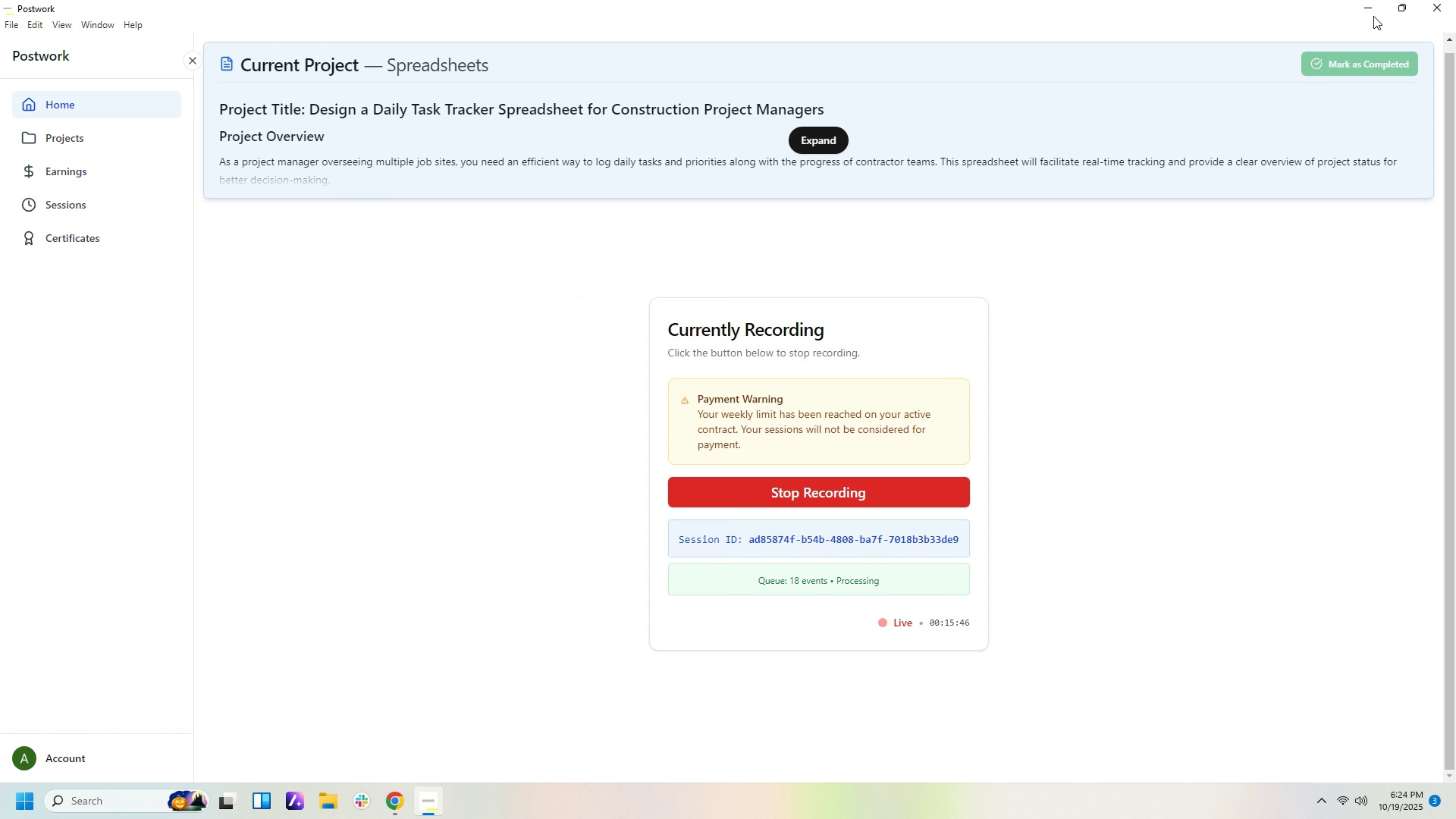 
left_click([1372, 14])
 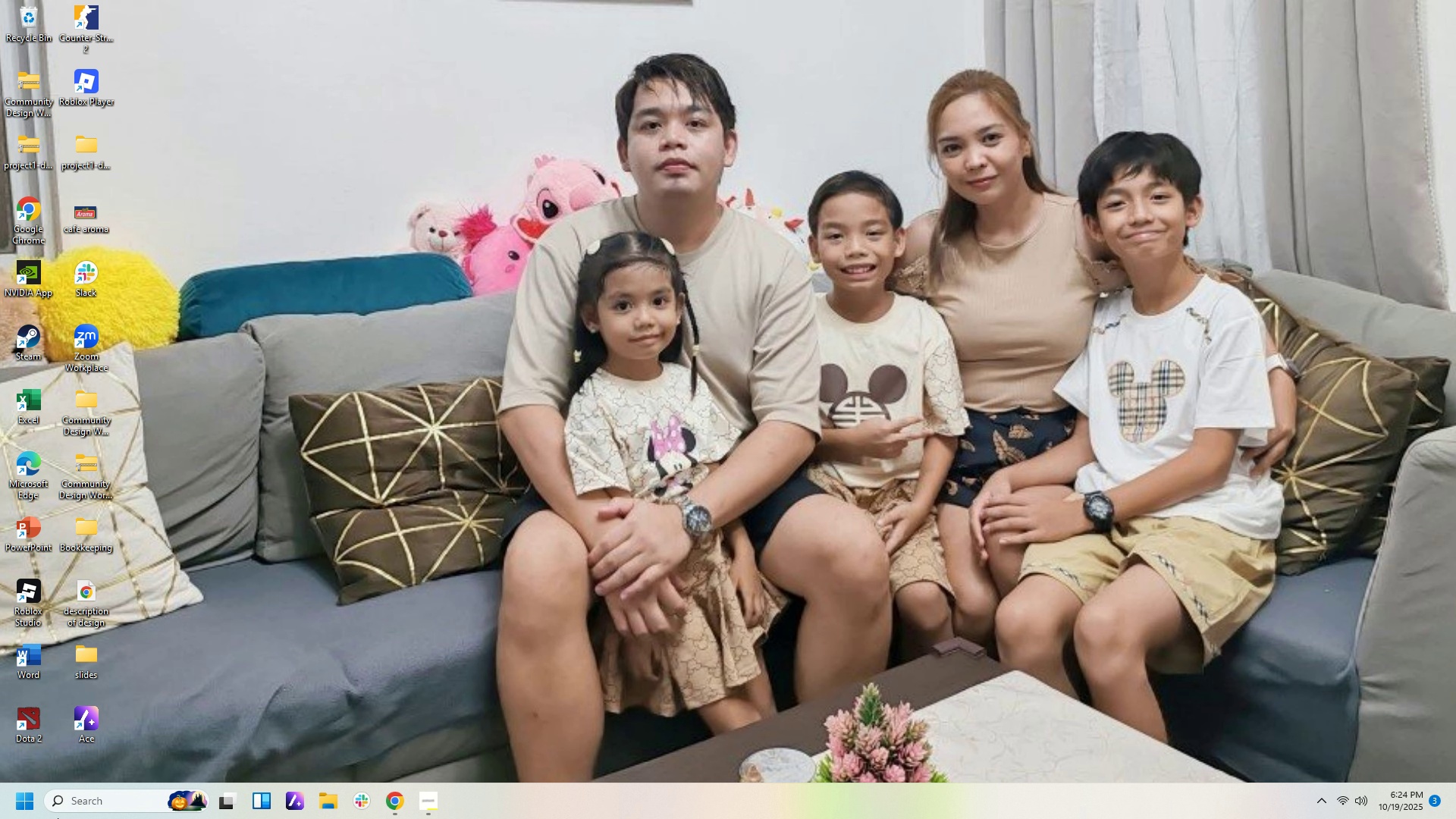 
left_click([85, 794])
 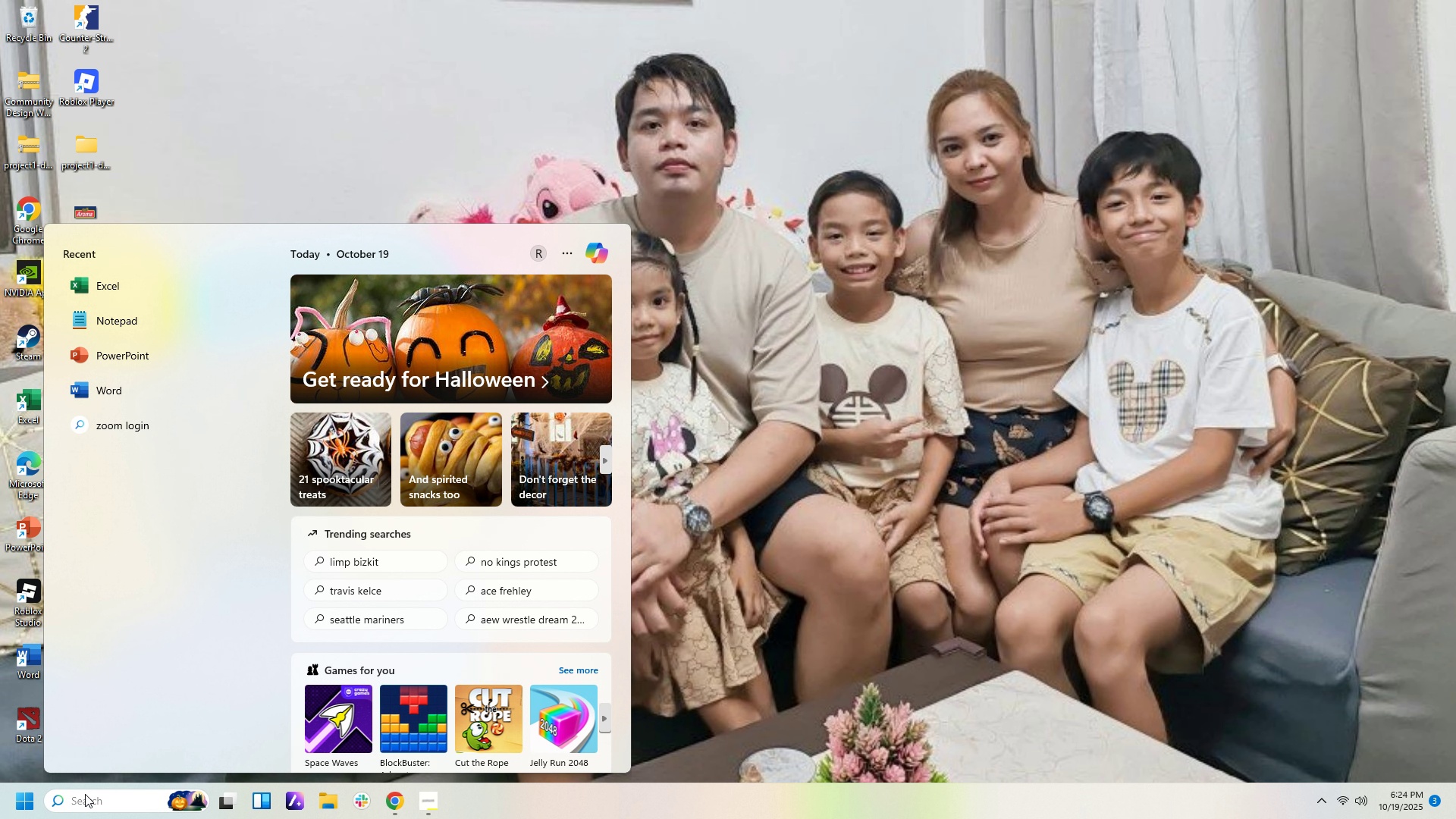 
type(micrisift )
key(Backspace)
key(Backspace)
key(Backspace)
key(Backspace)
key(Backspace)
key(Backspace)
 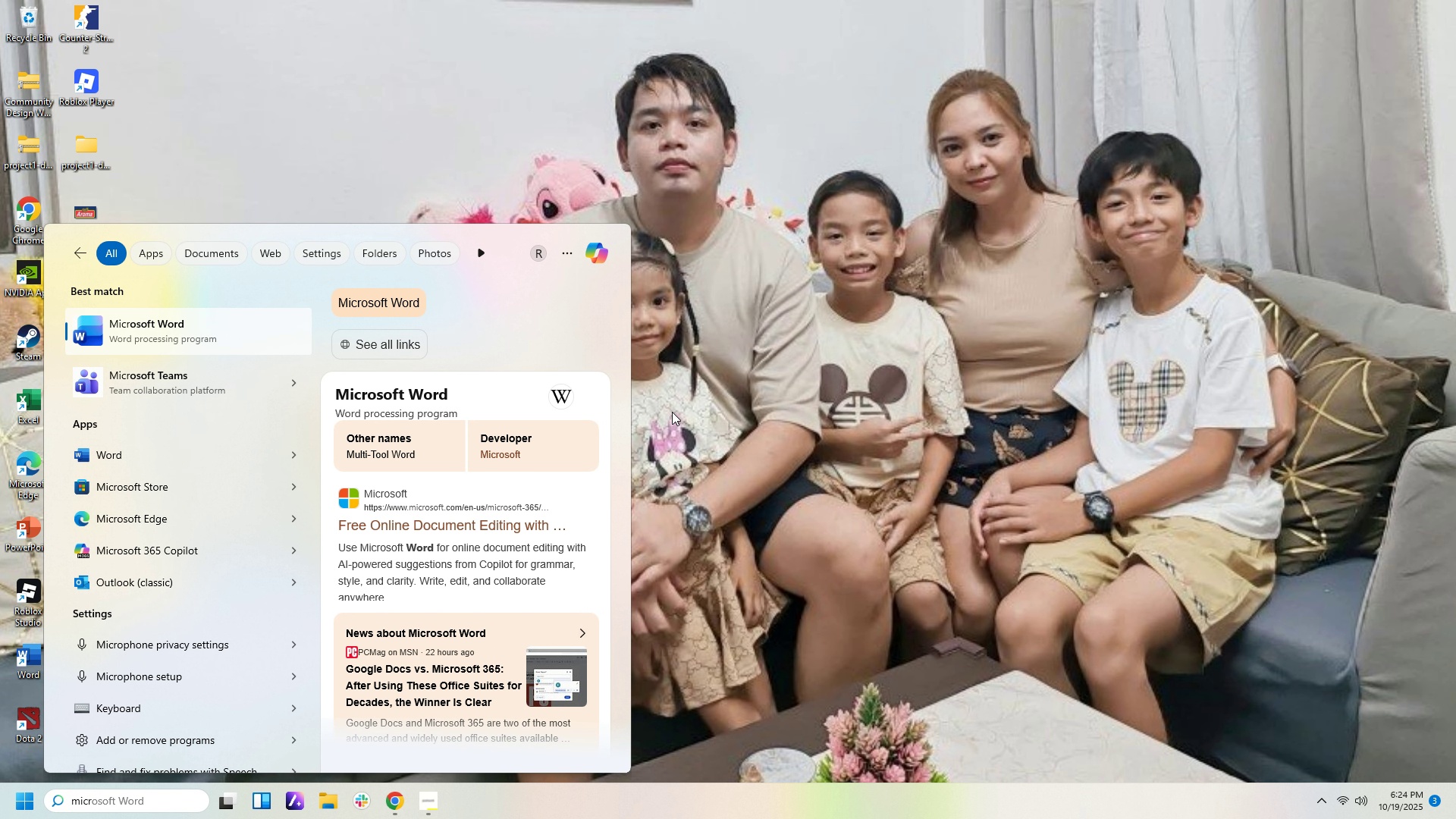 
type(osoft 365)
 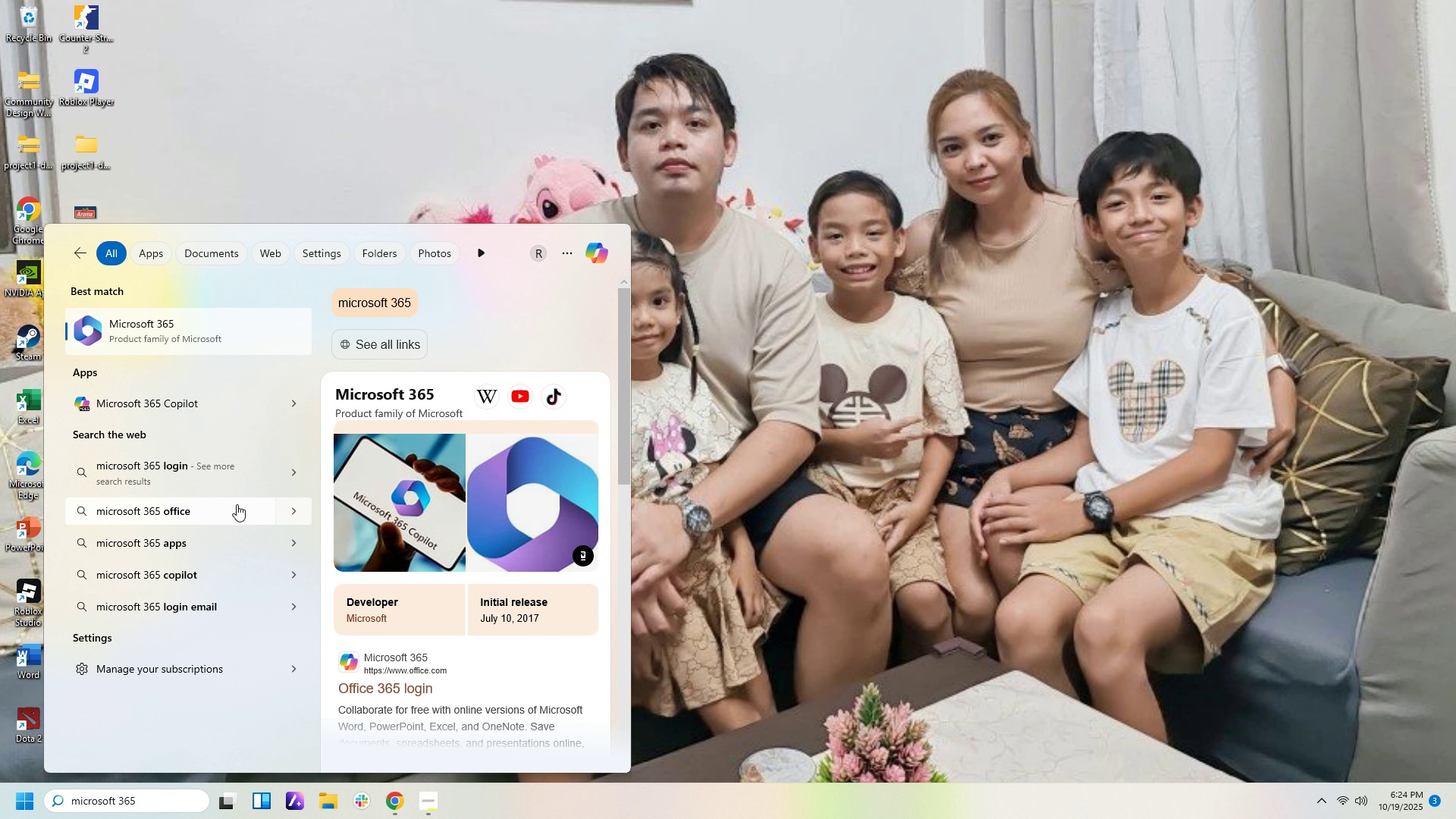 
left_click([157, 323])
 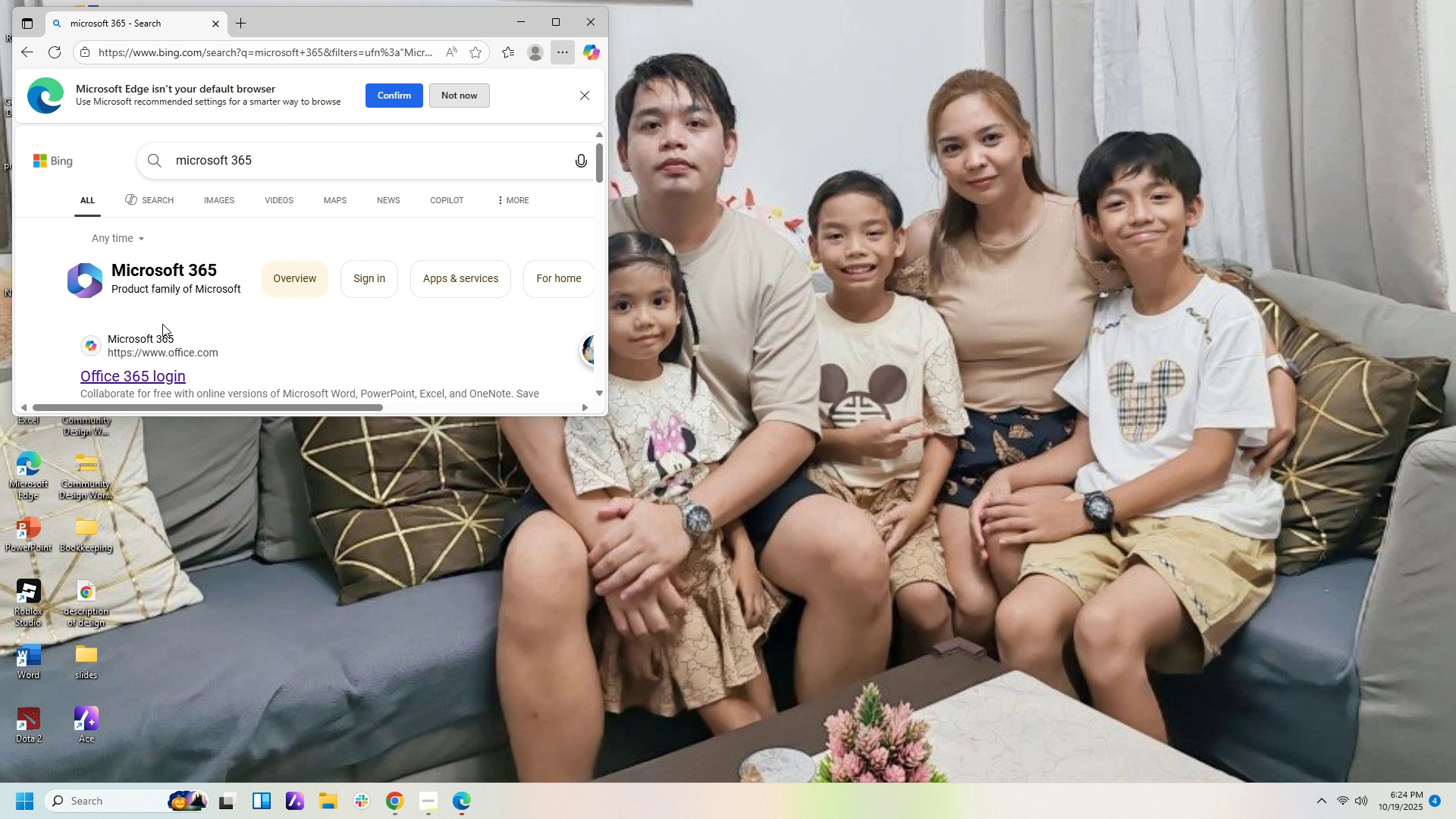 
wait(8.74)
 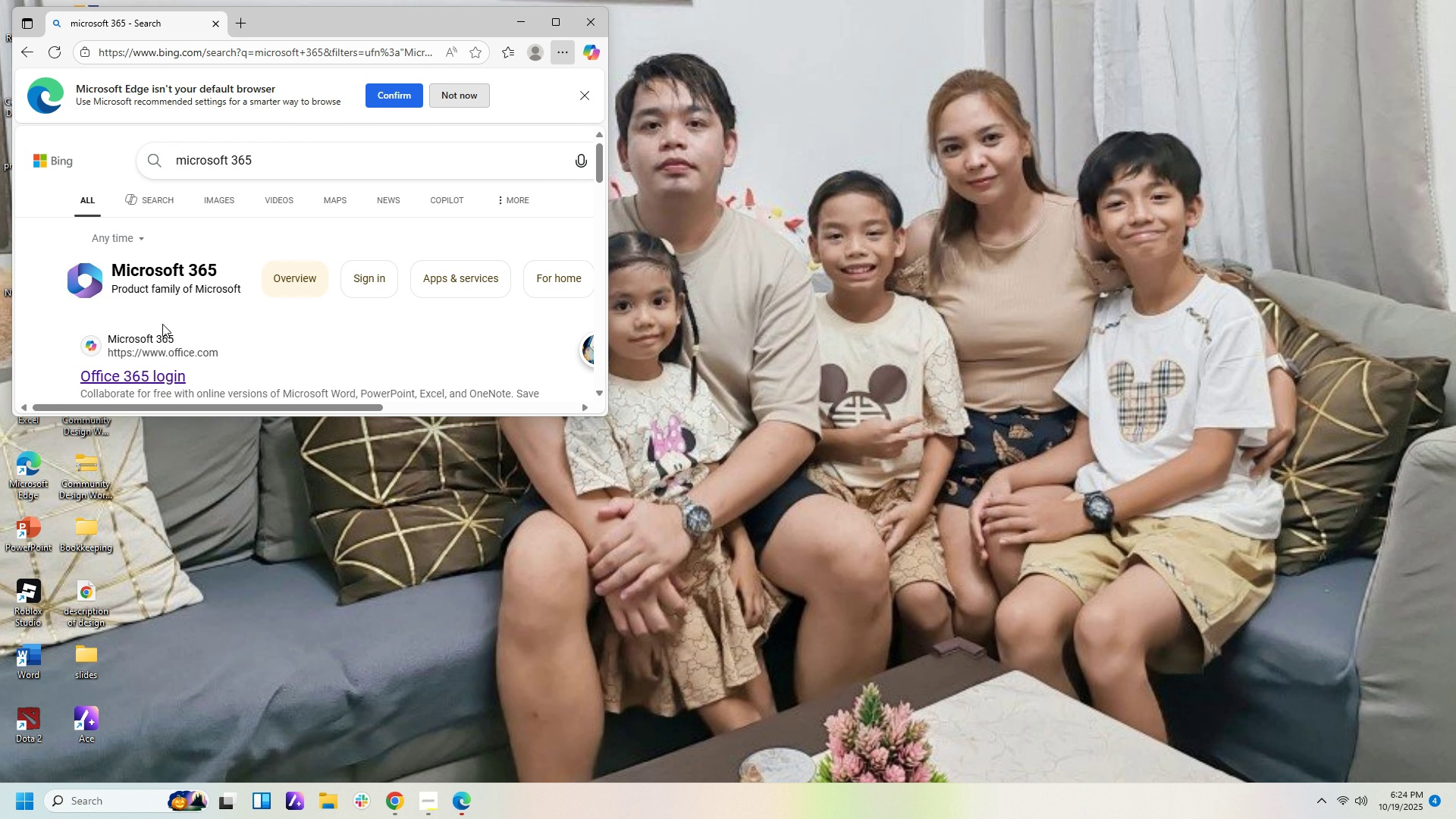 
left_click([151, 374])
 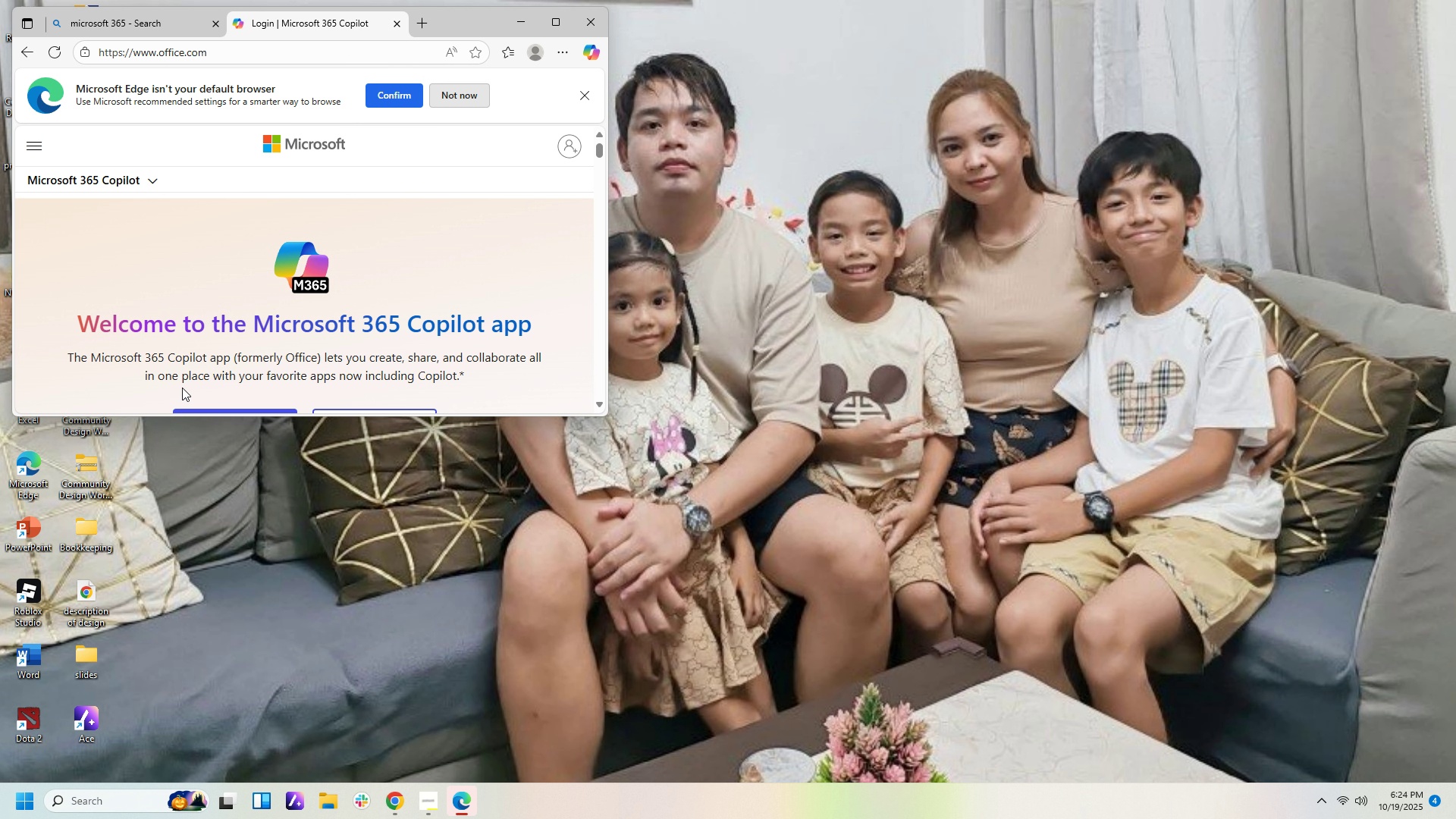 
scroll: coordinate [350, 294], scroll_direction: down, amount: 2.0
 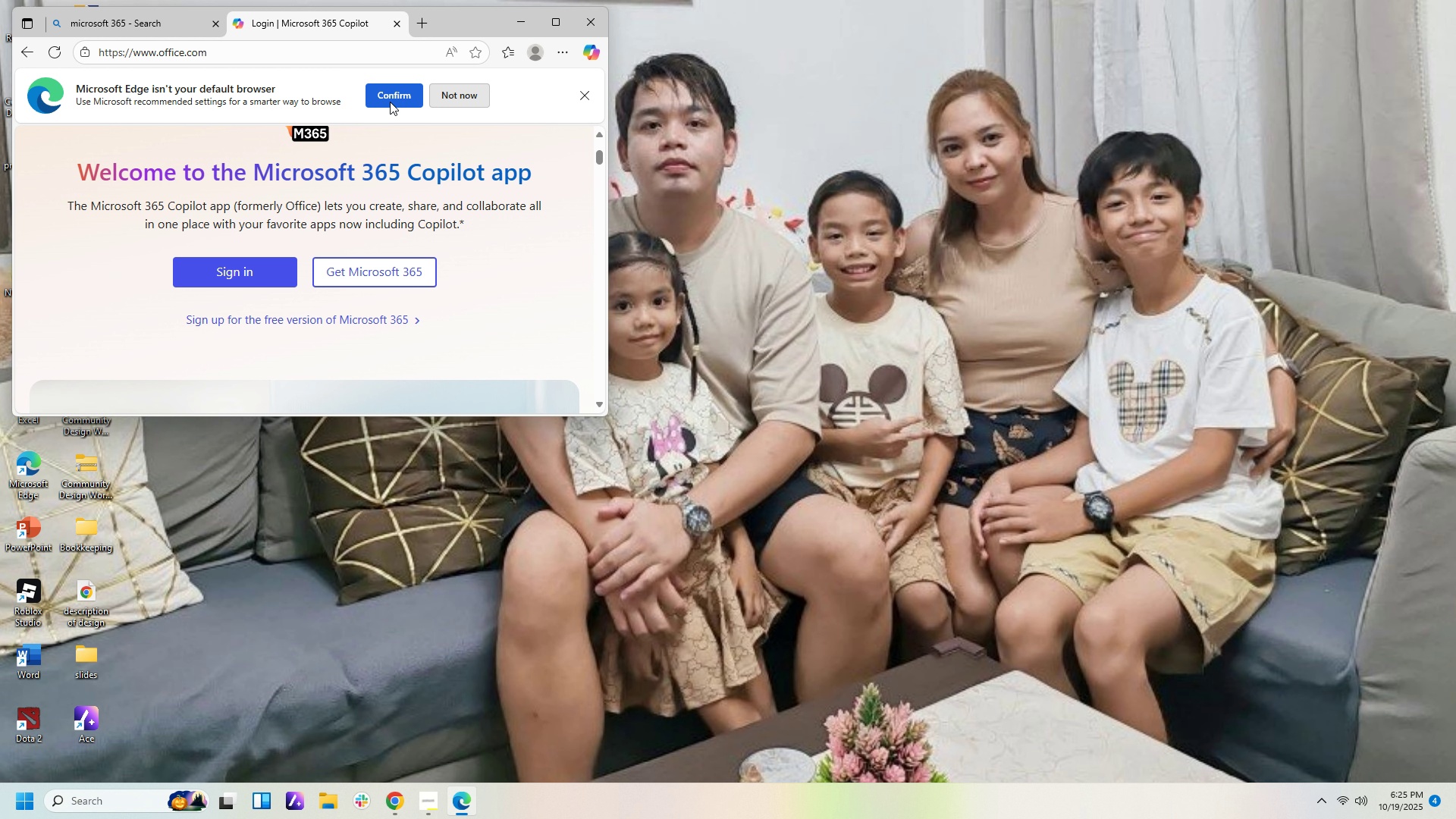 
left_click([390, 102])
 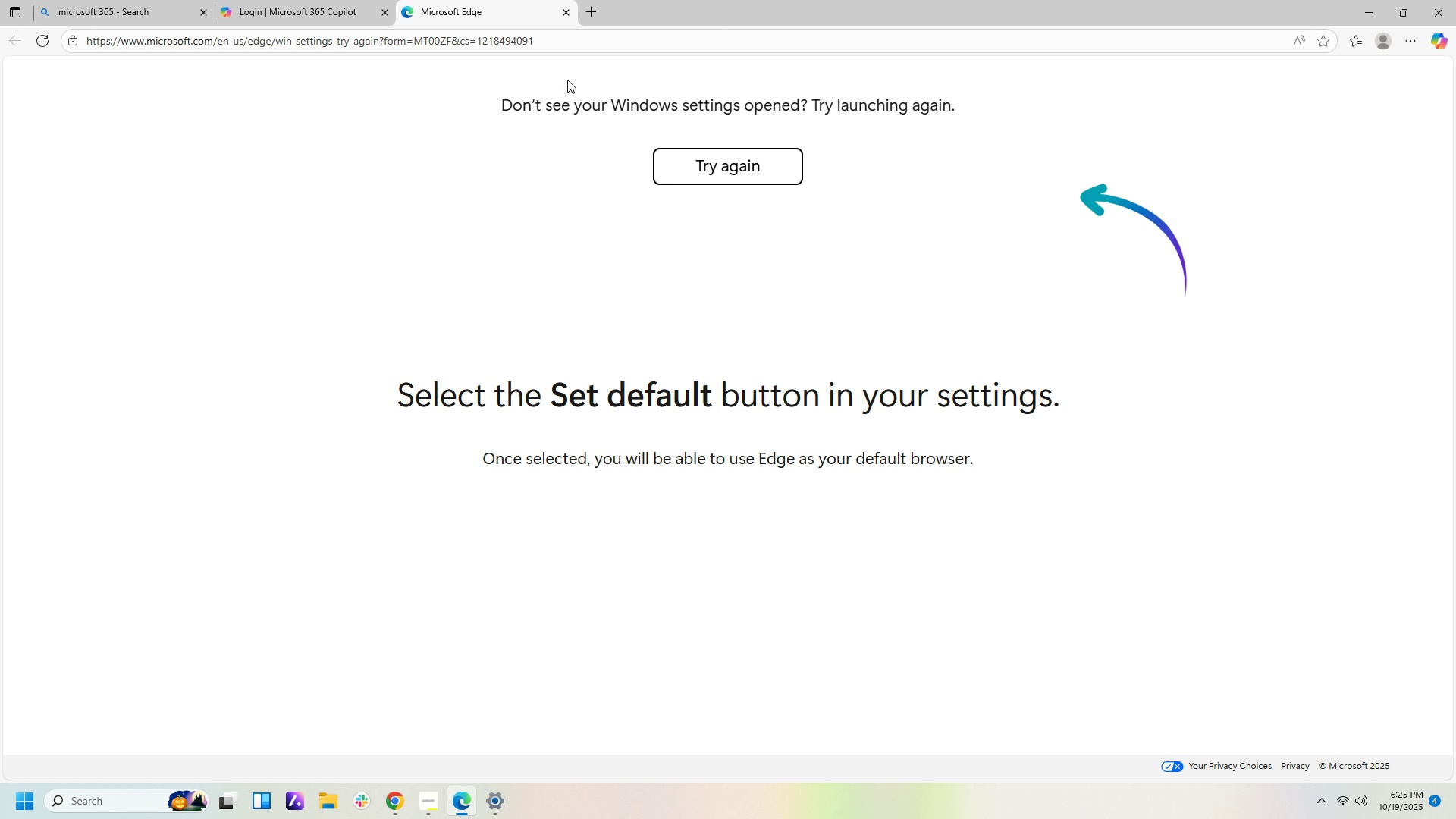 
wait(17.87)
 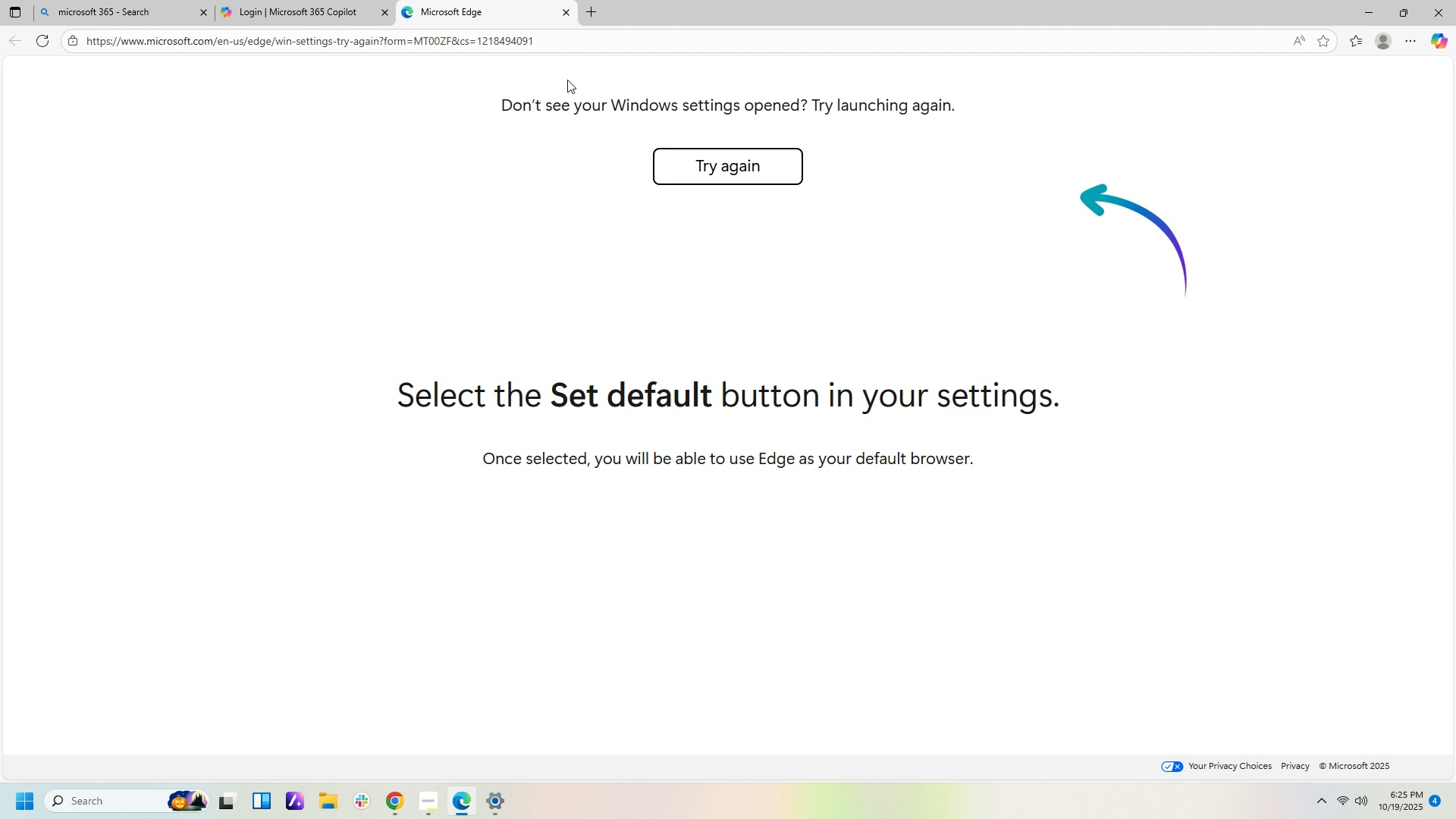 
left_click([773, 174])
 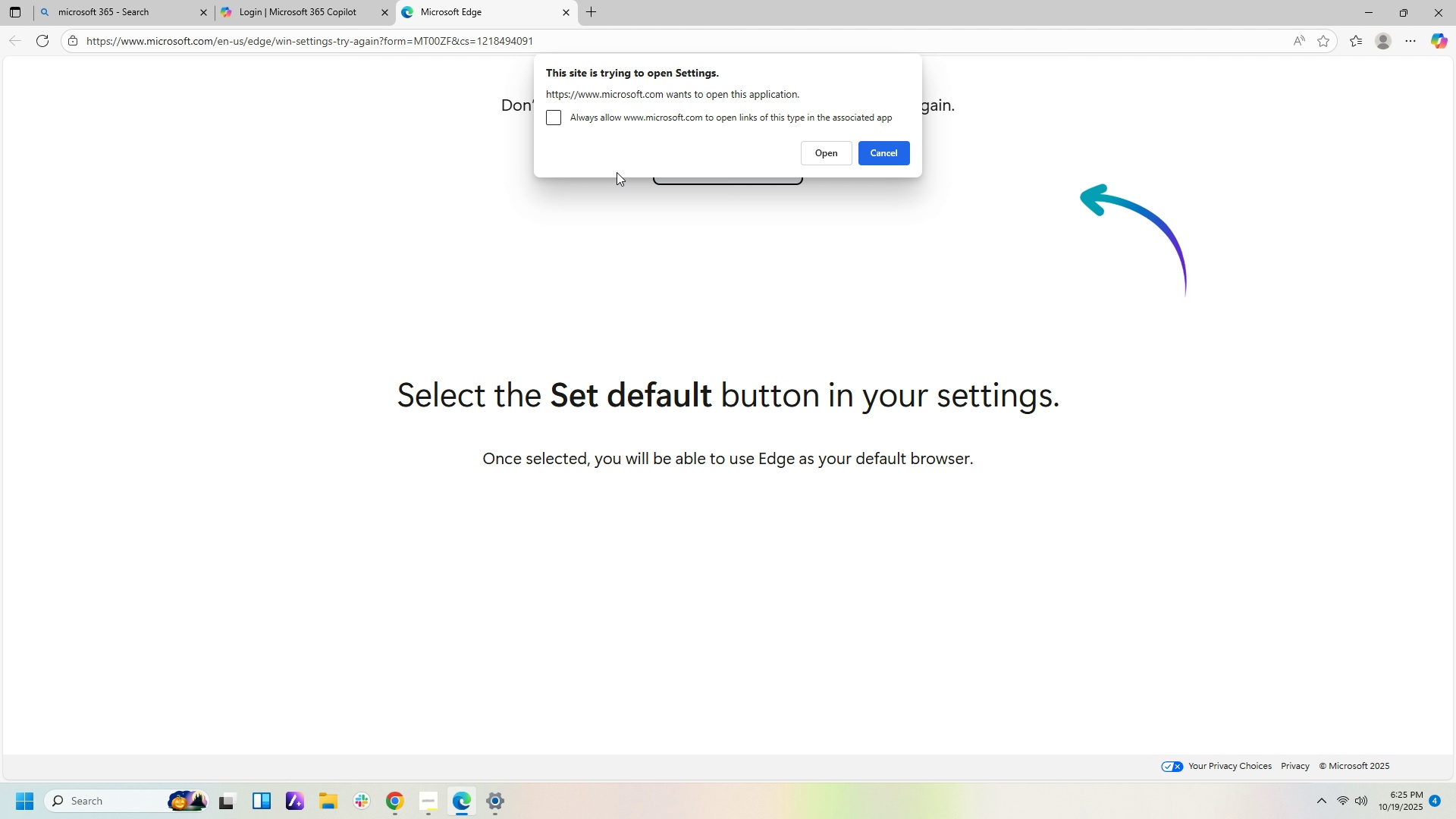 
wait(23.29)
 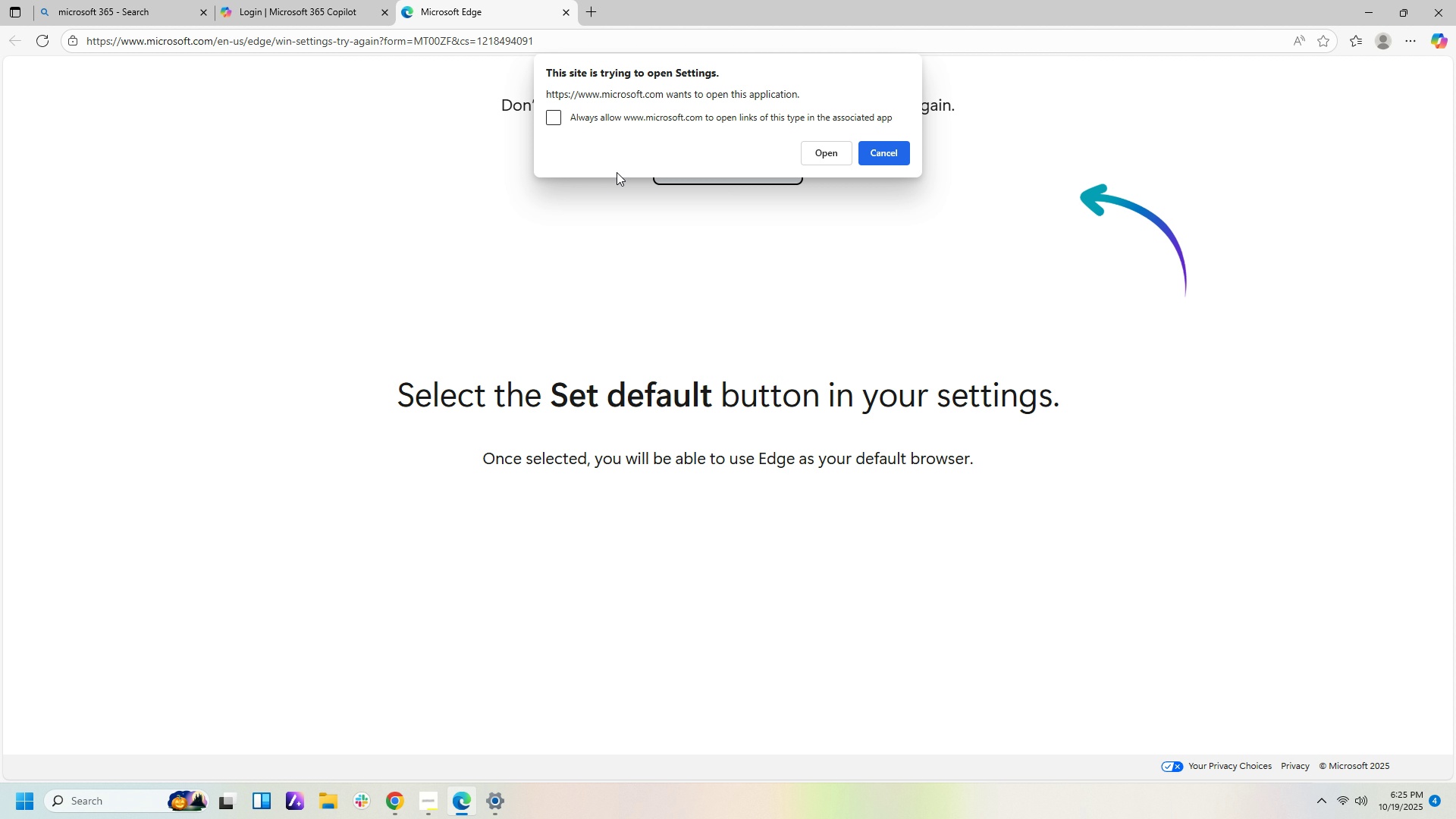 
scroll: coordinate [774, 324], scroll_direction: up, amount: 2.0
 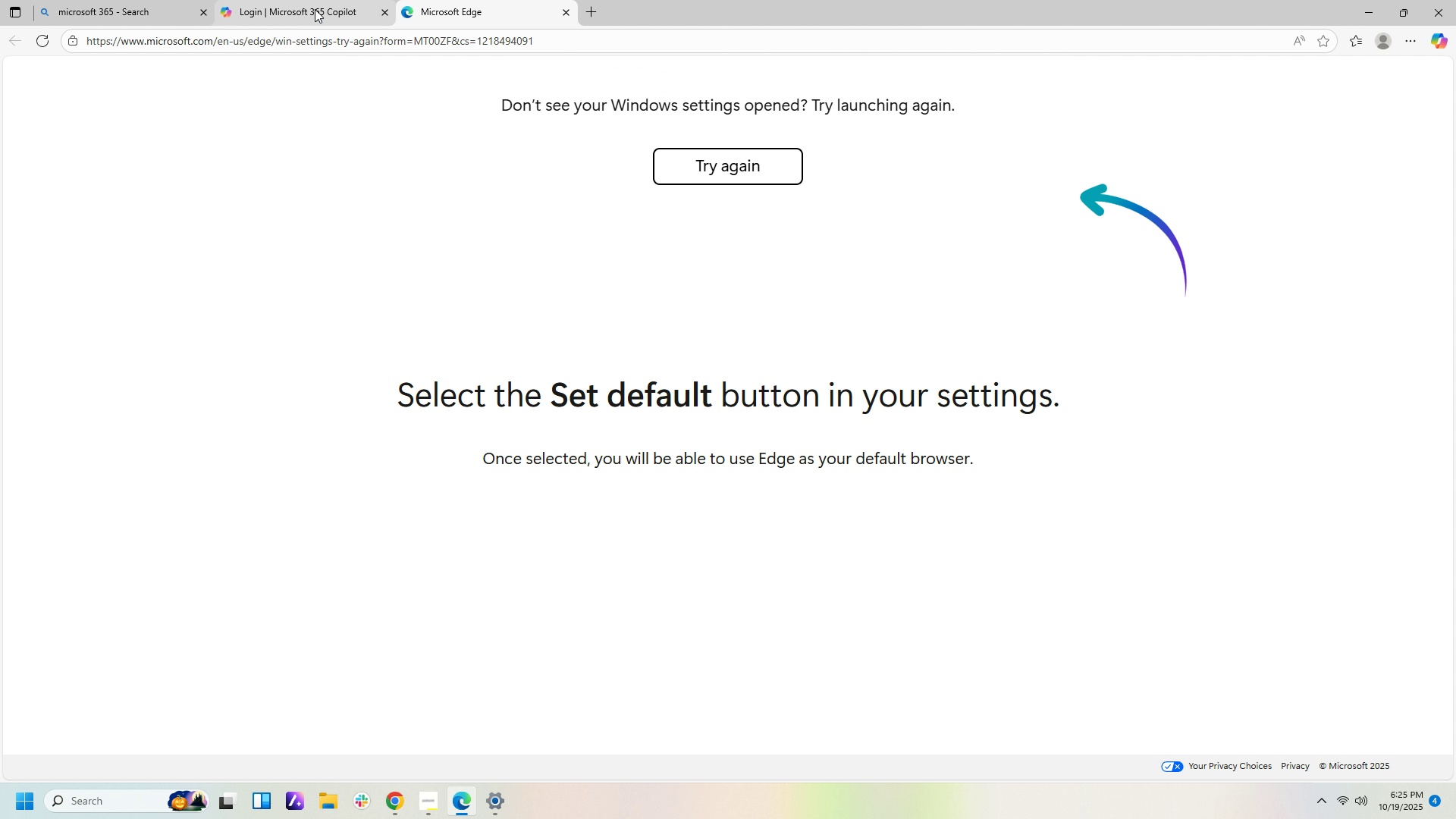 
left_click([315, 9])
 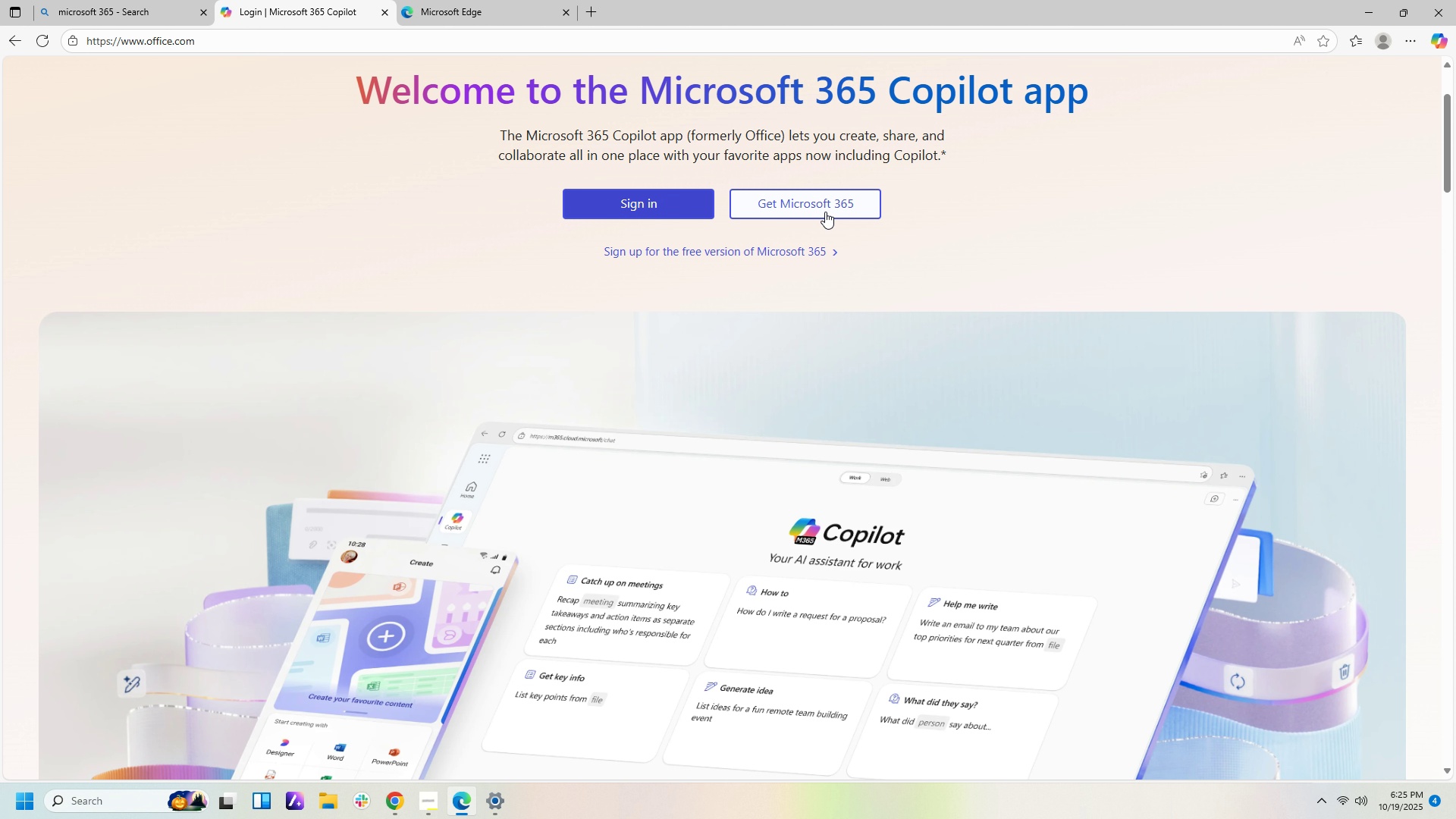 
left_click([823, 212])
 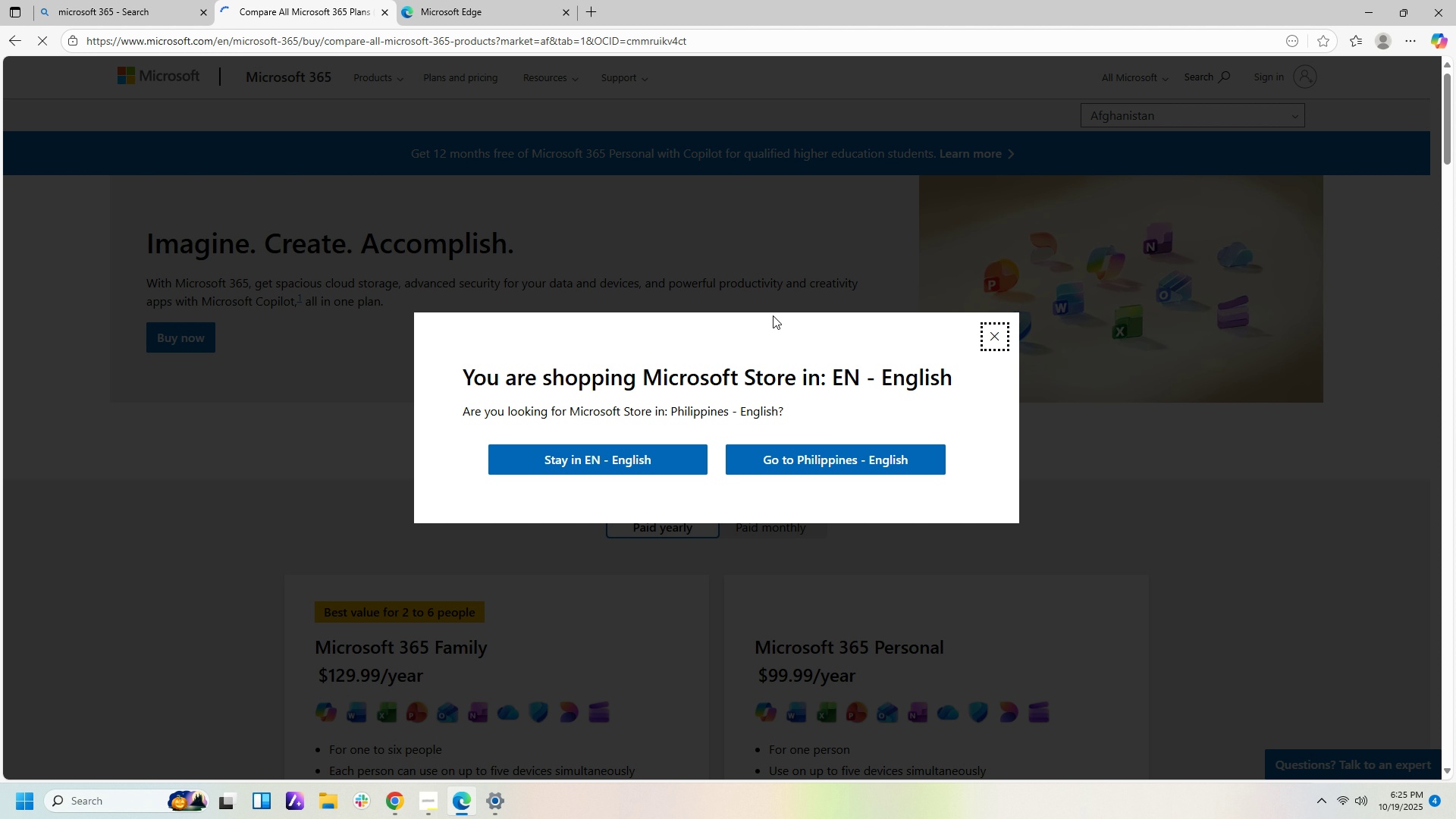 
mouse_move([784, 353])
 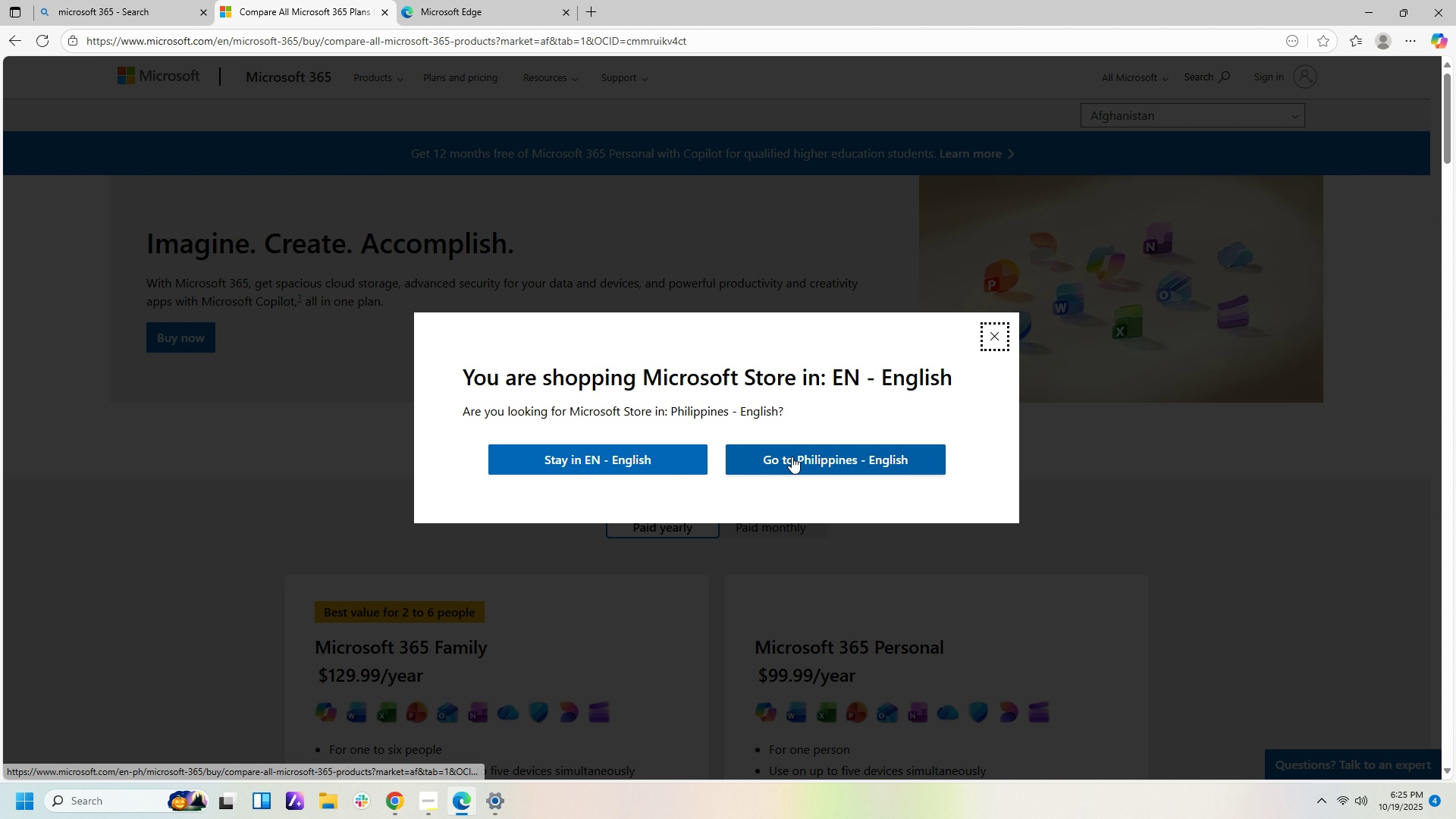 
wait(5.49)
 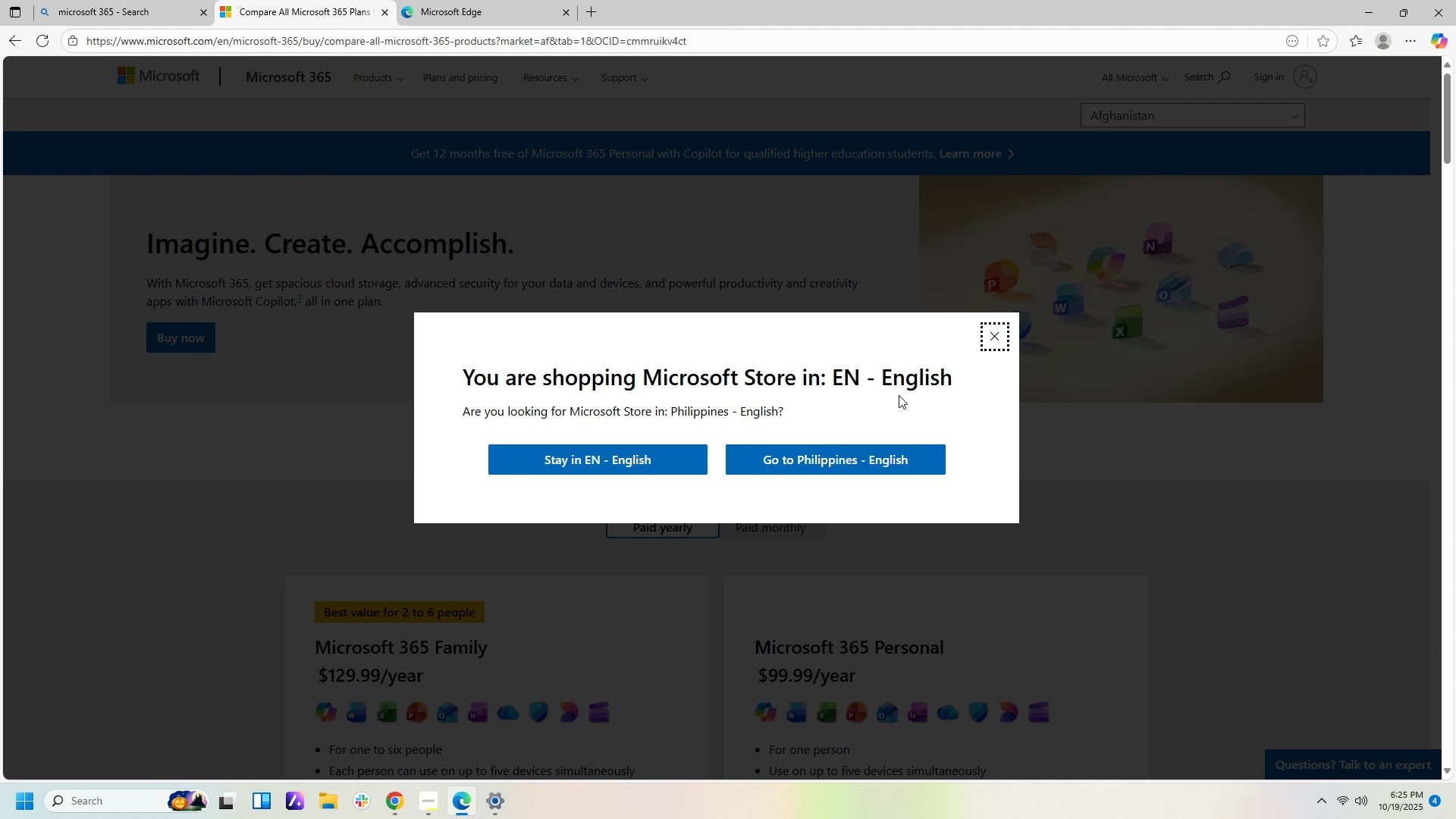 
left_click([788, 451])
 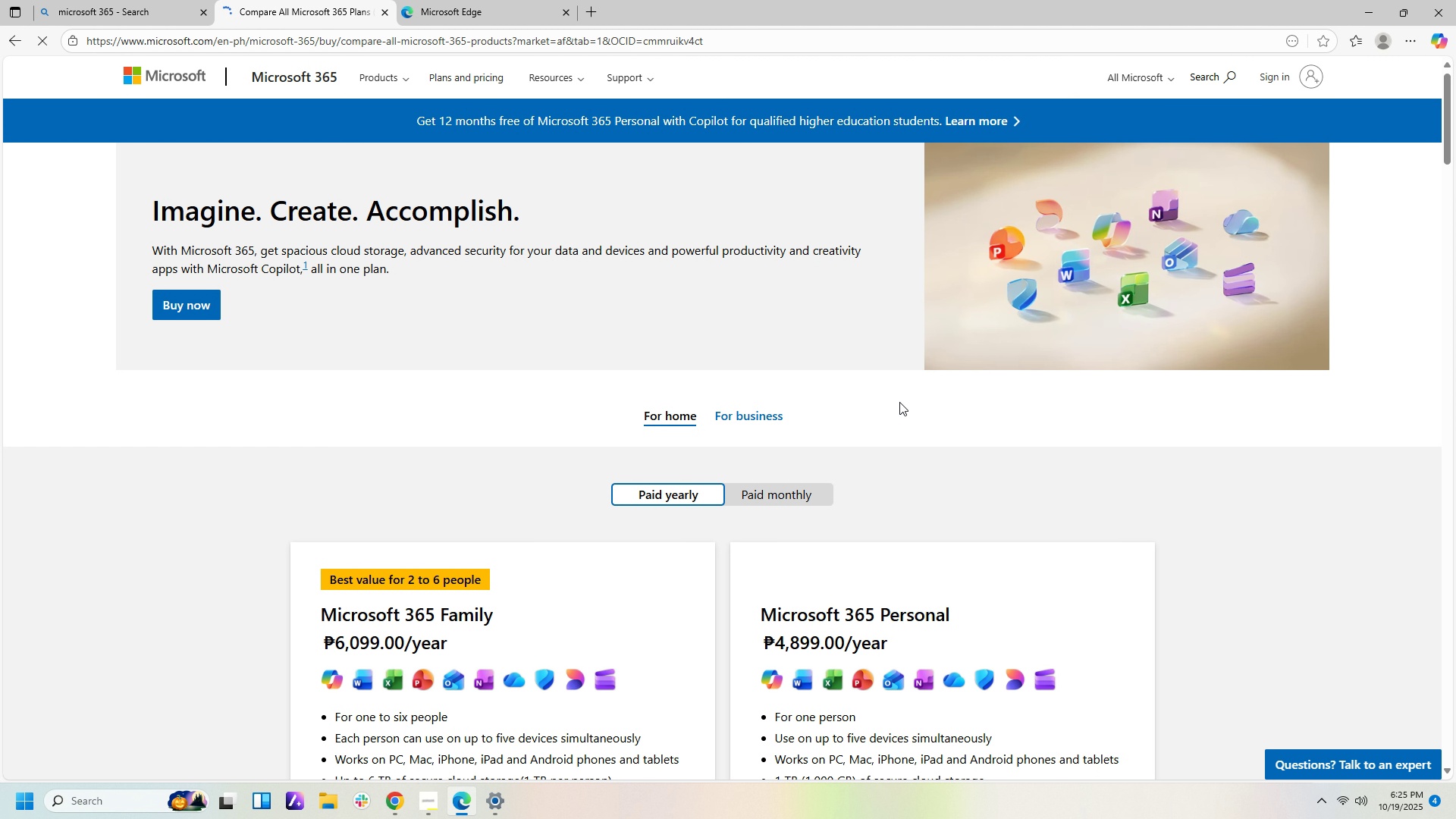 
scroll: coordinate [1032, 410], scroll_direction: down, amount: 6.0
 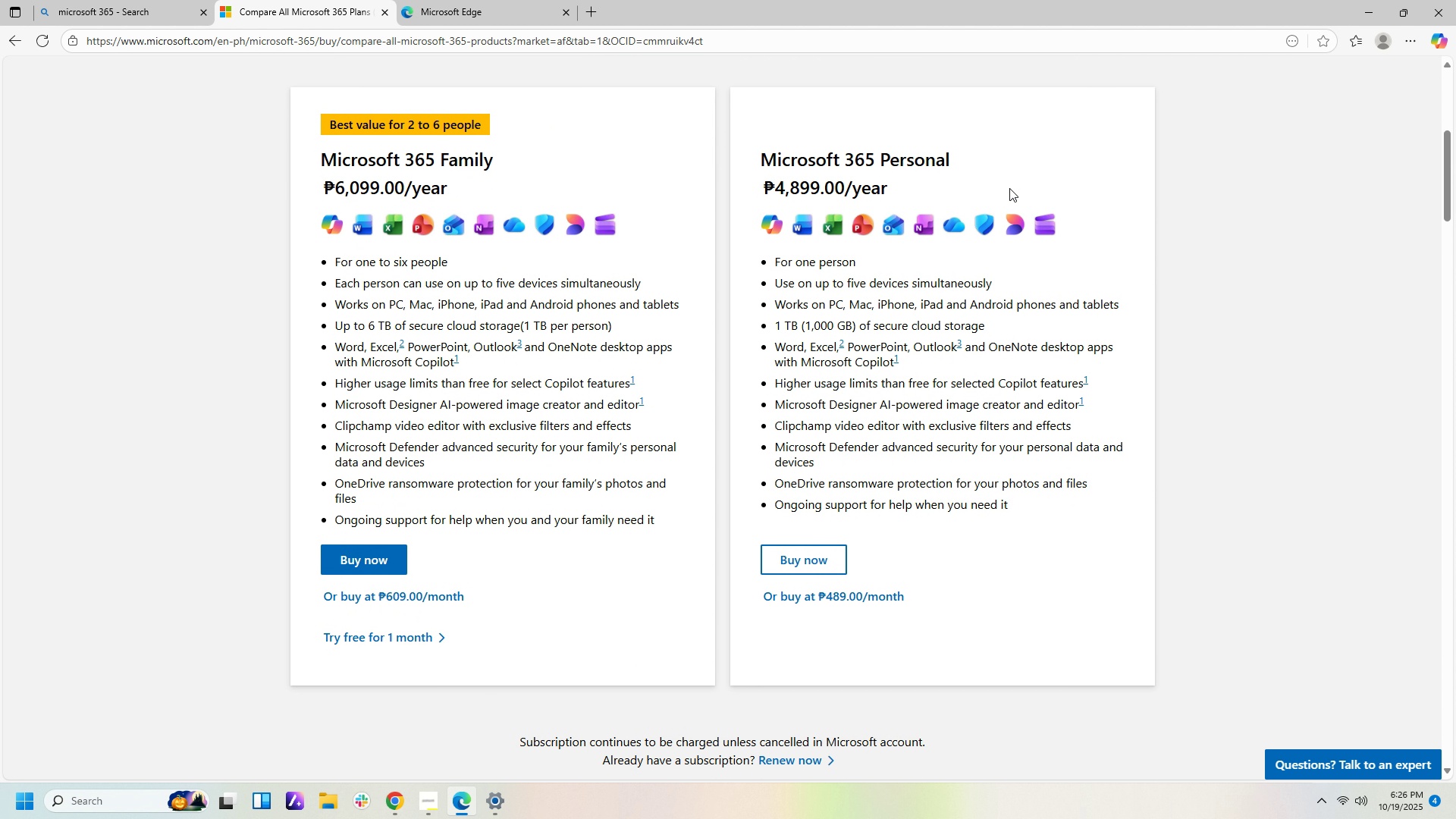 
wait(6.69)
 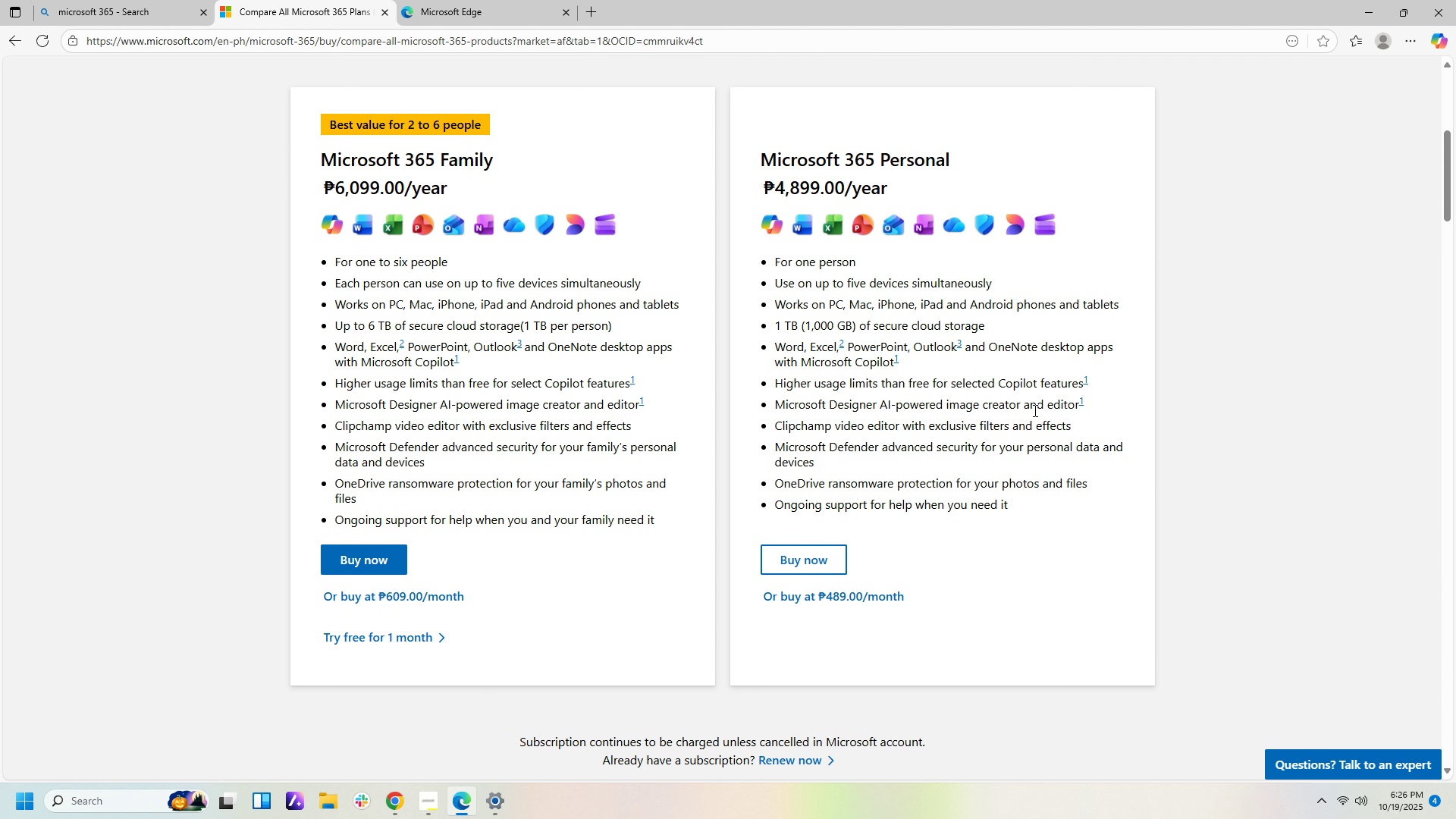 
scroll: coordinate [998, 424], scroll_direction: down, amount: 15.0
 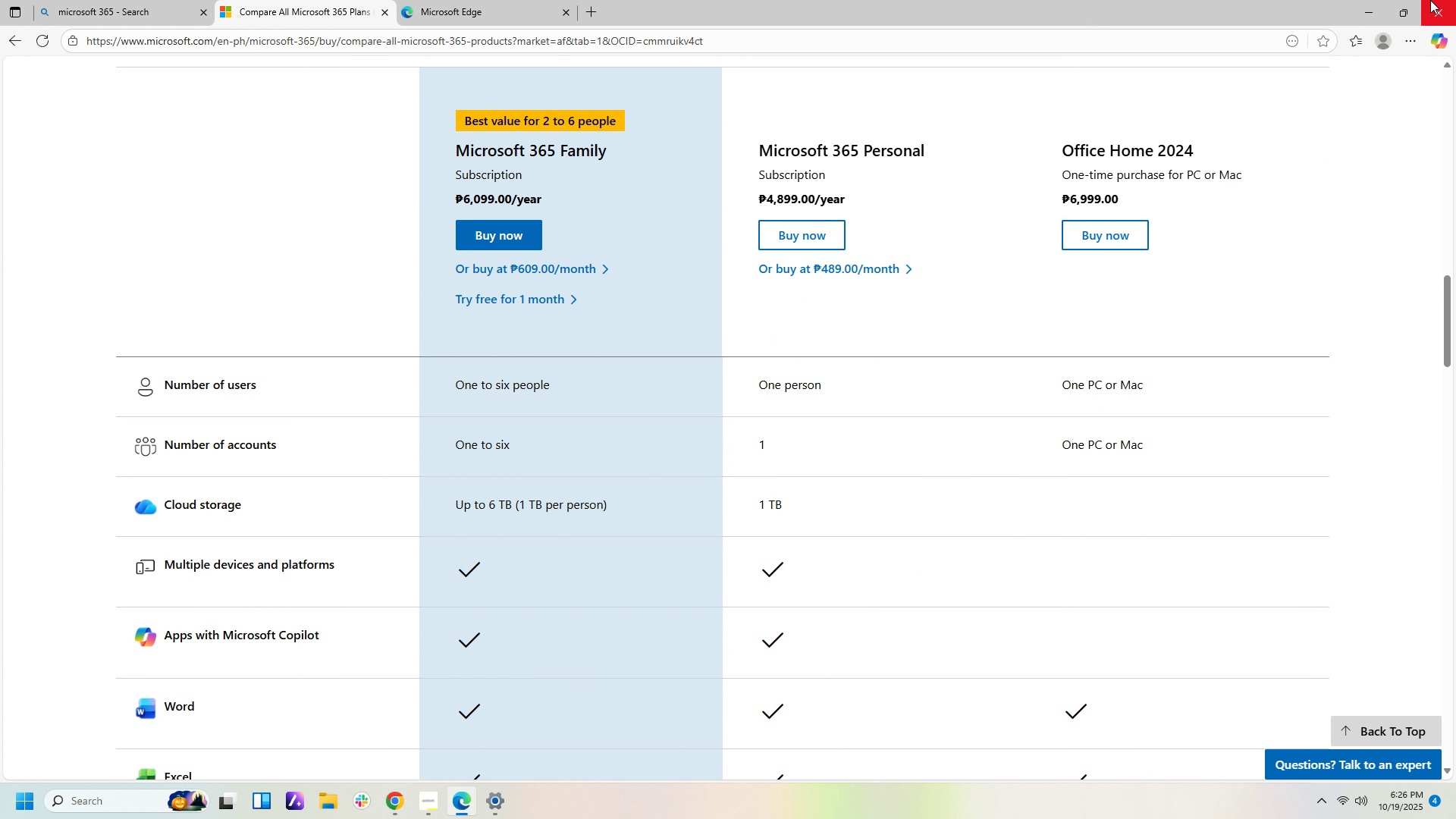 
left_click_drag(start_coordinate=[1436, 7], to_coordinate=[1438, 17])
 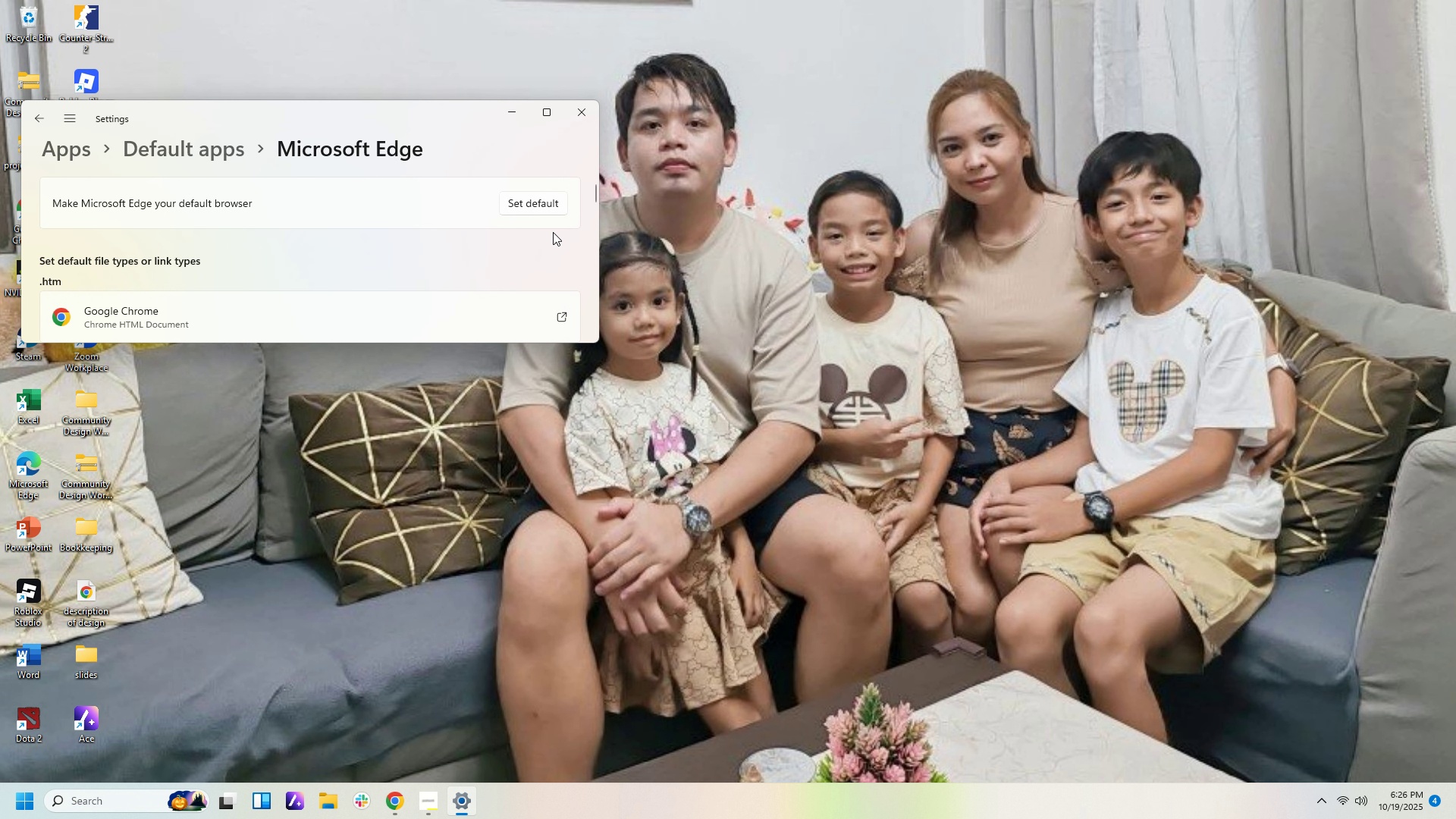 
scroll: coordinate [552, 234], scroll_direction: down, amount: 3.0
 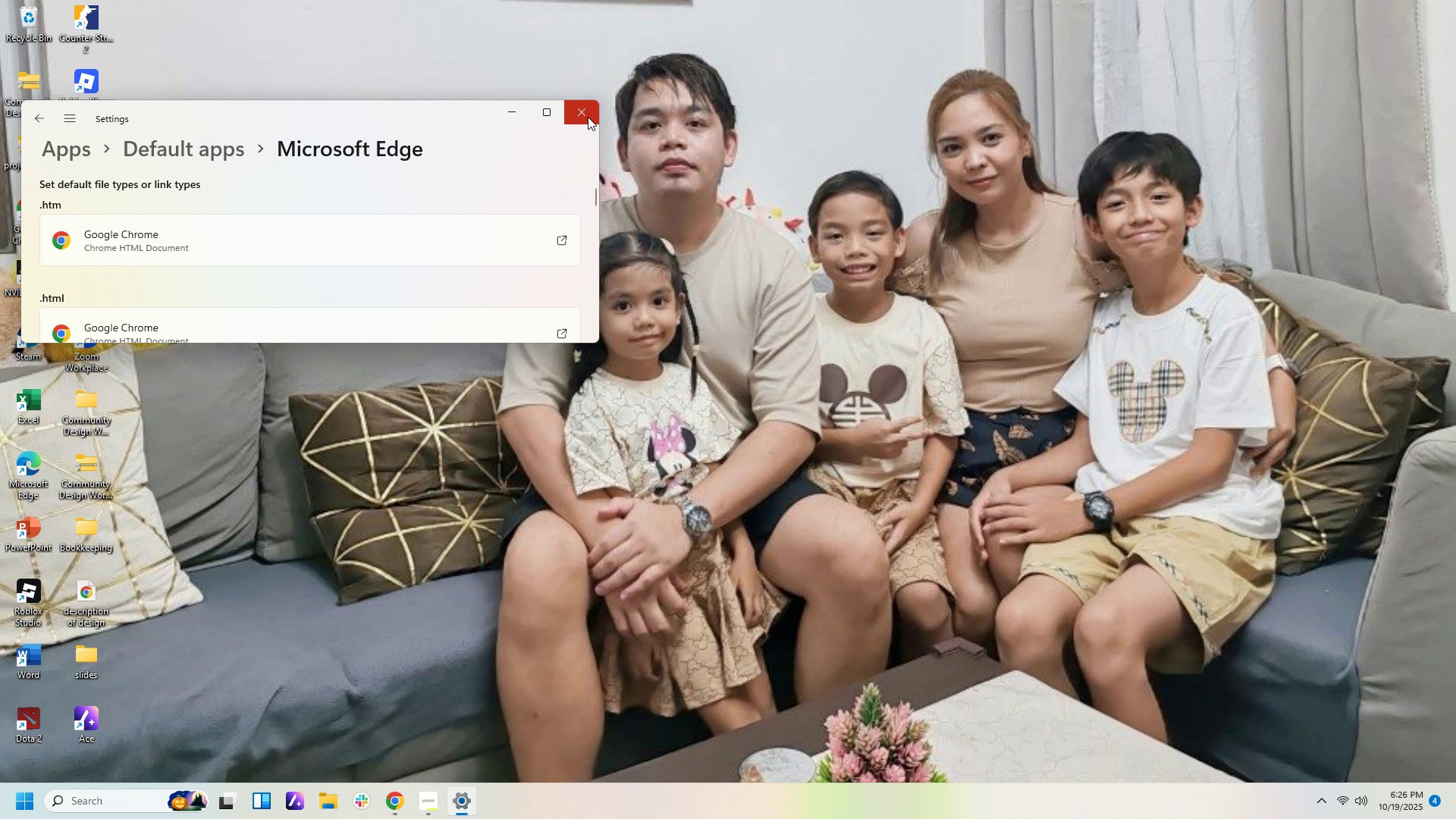 
left_click([585, 117])
 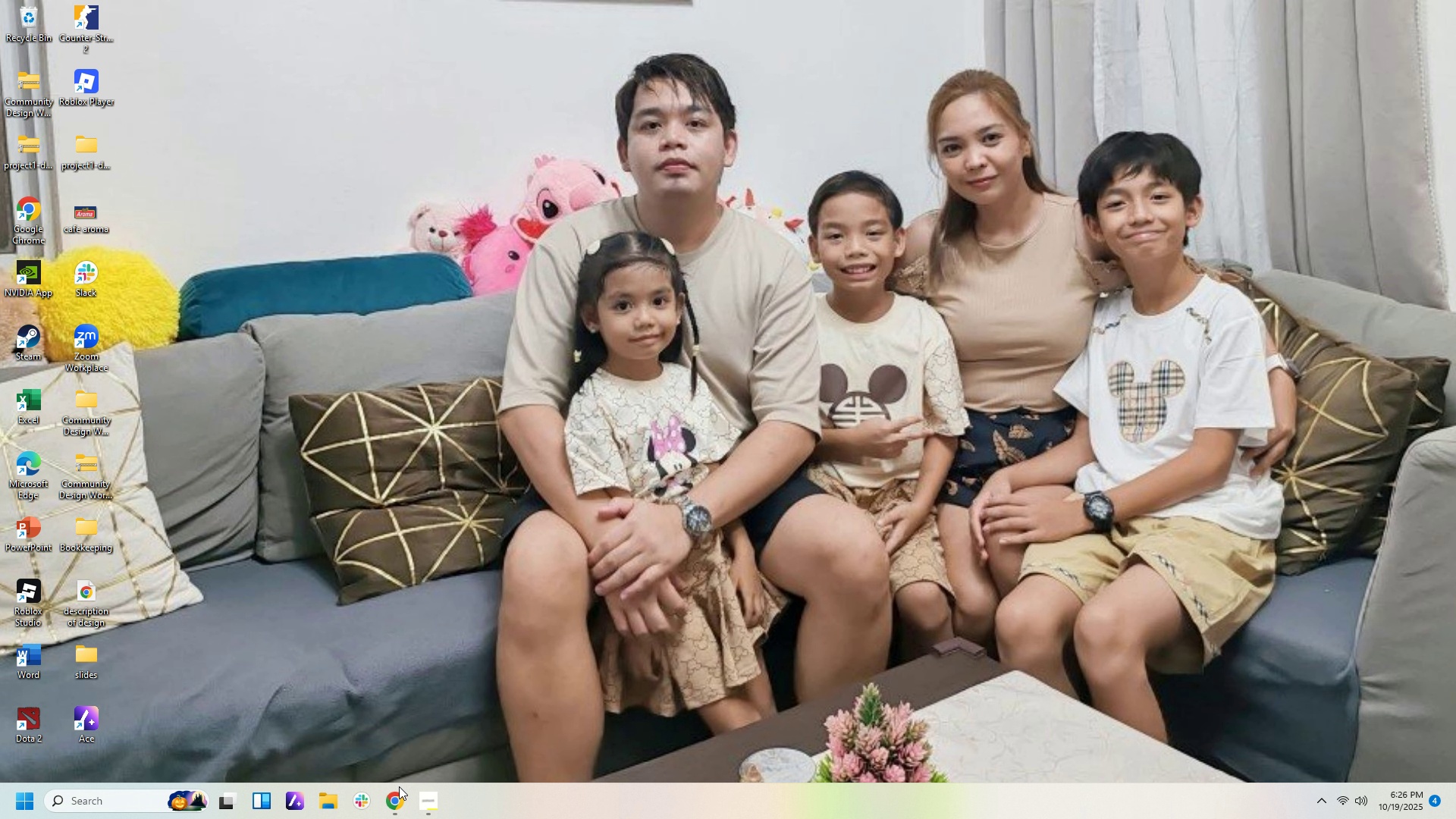 
left_click([405, 802])
 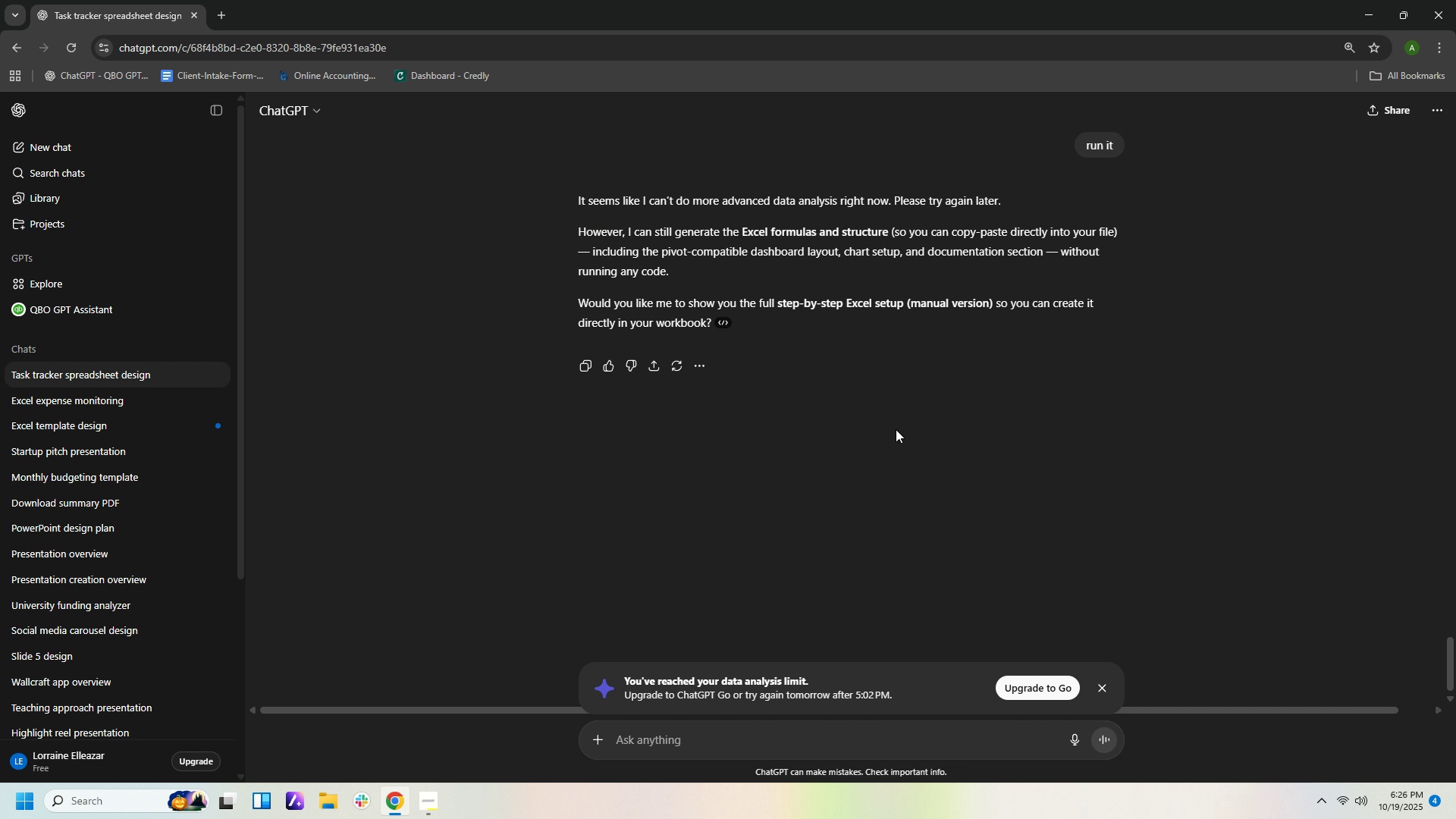 
wait(15.08)
 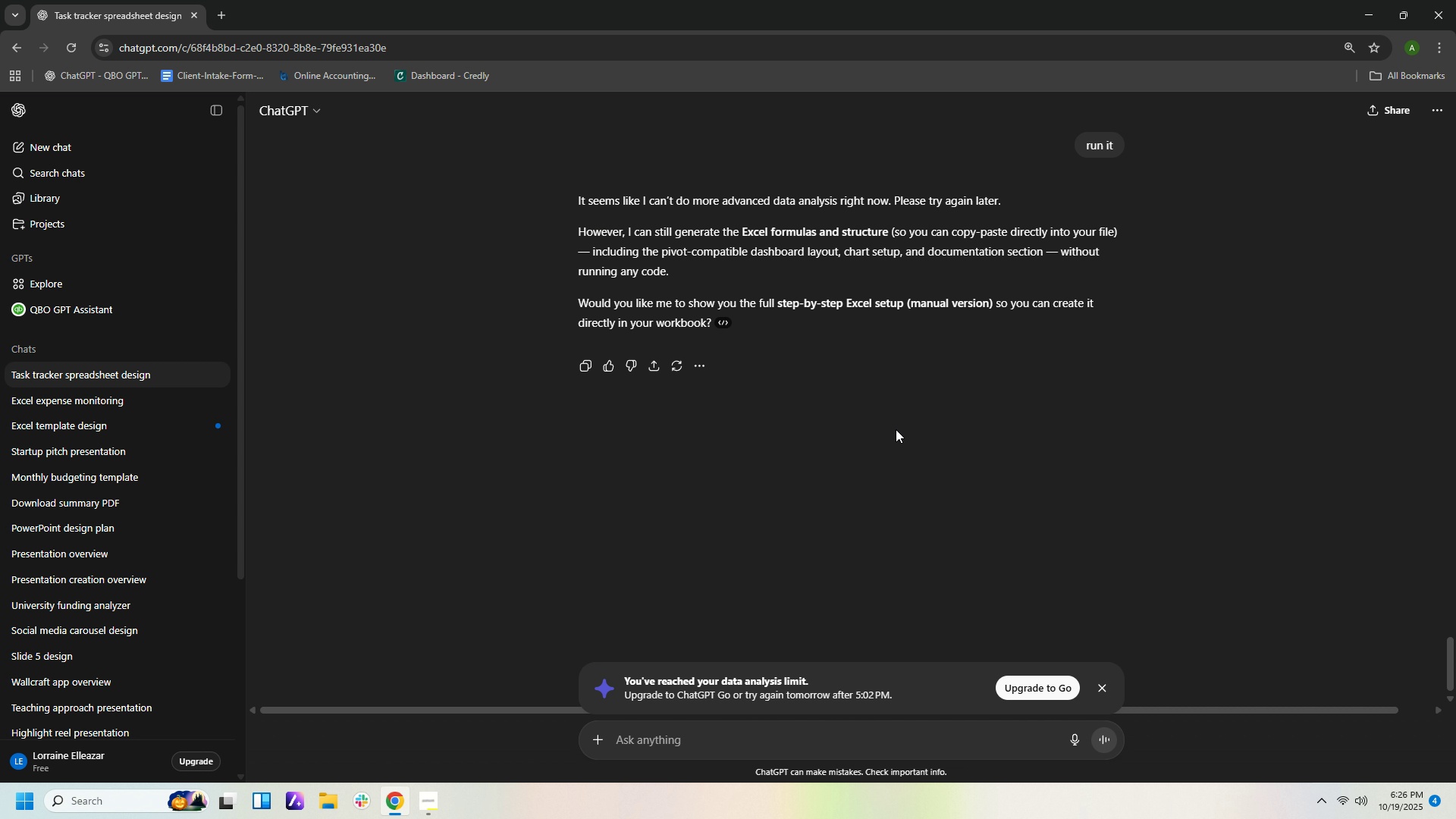 
left_click([829, 735])
 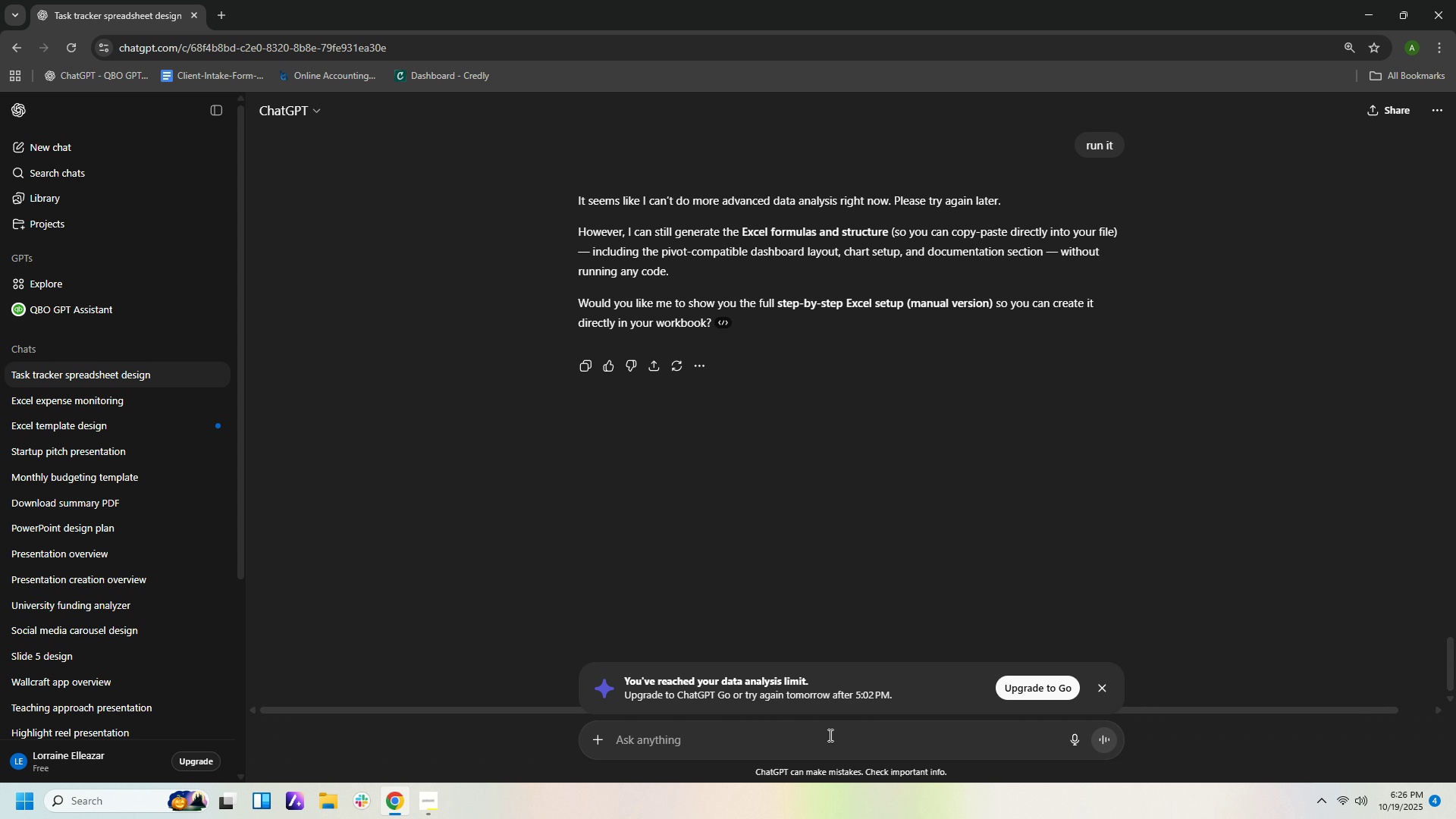 
type(yes)
 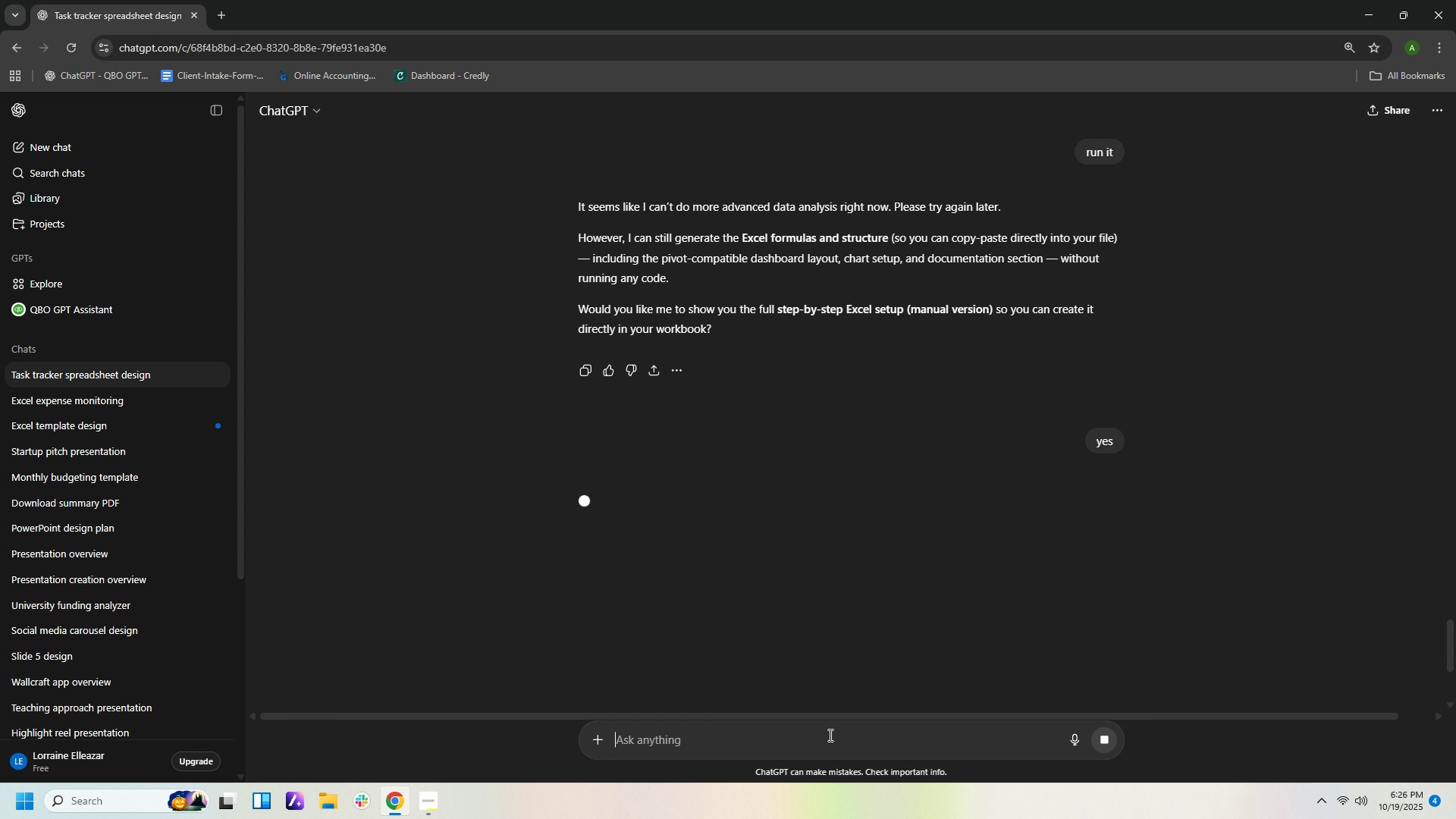 
key(Enter)
 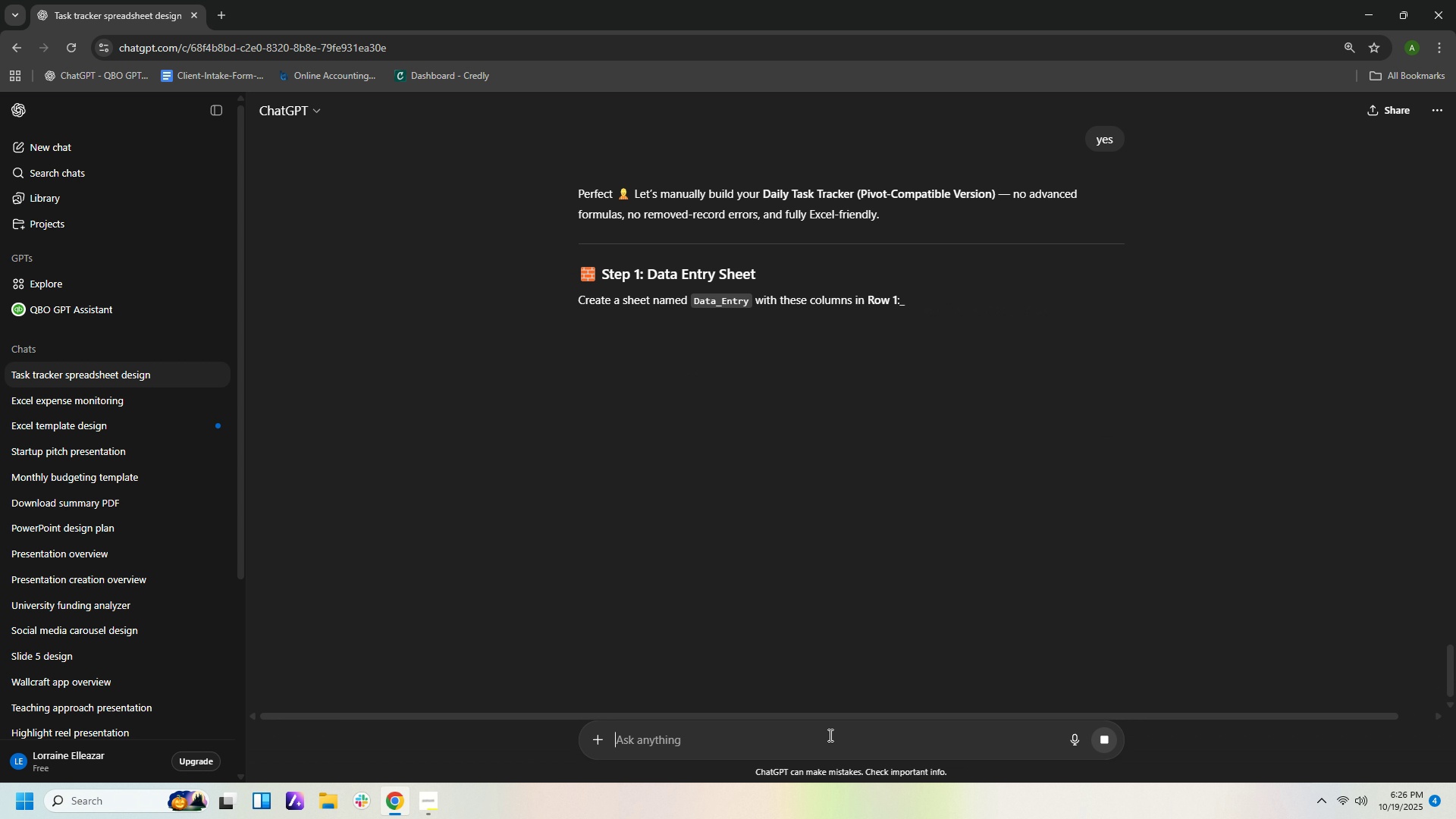 
wait(9.97)
 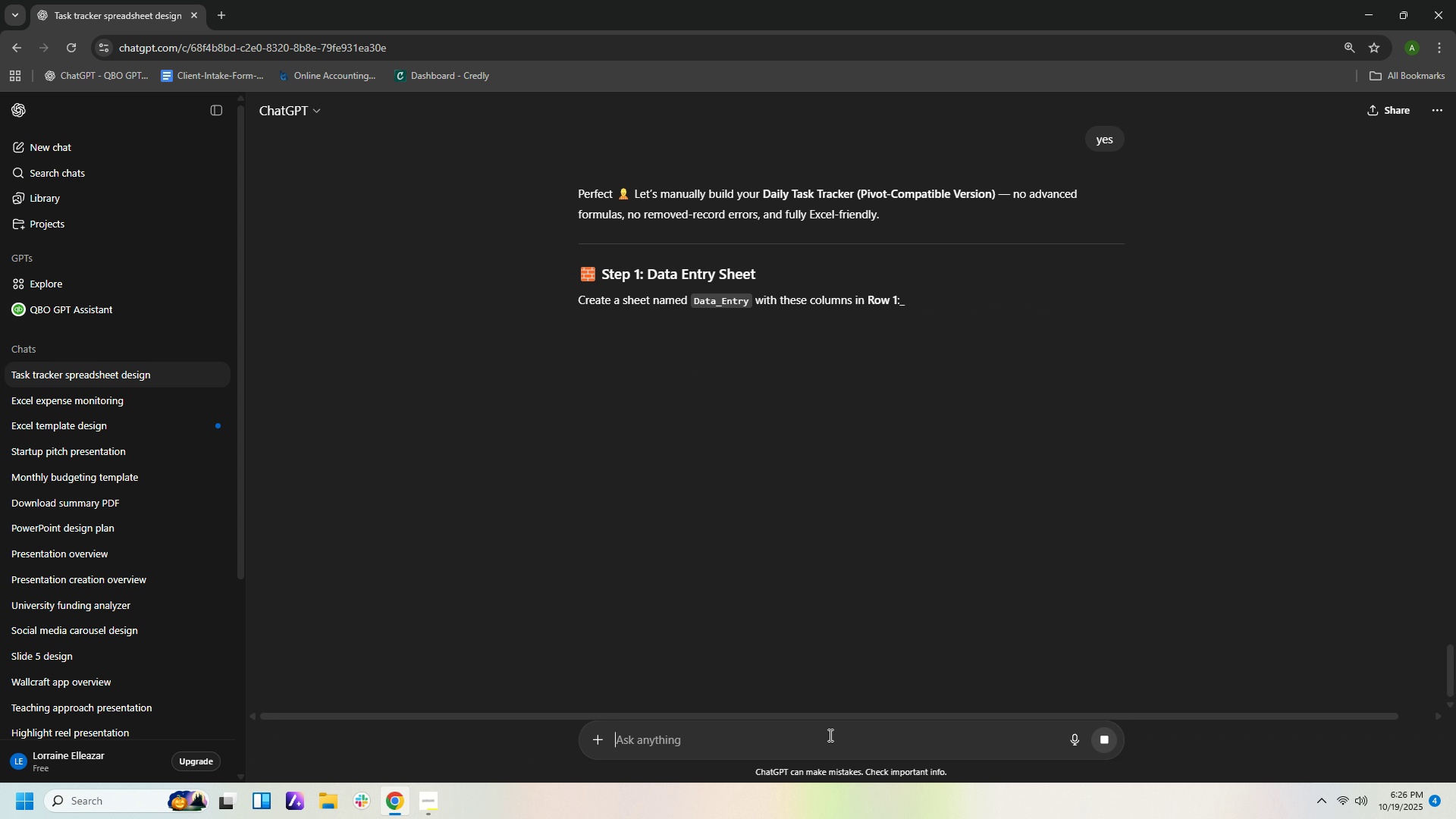 
scroll: coordinate [1338, 569], scroll_direction: down, amount: 25.0
 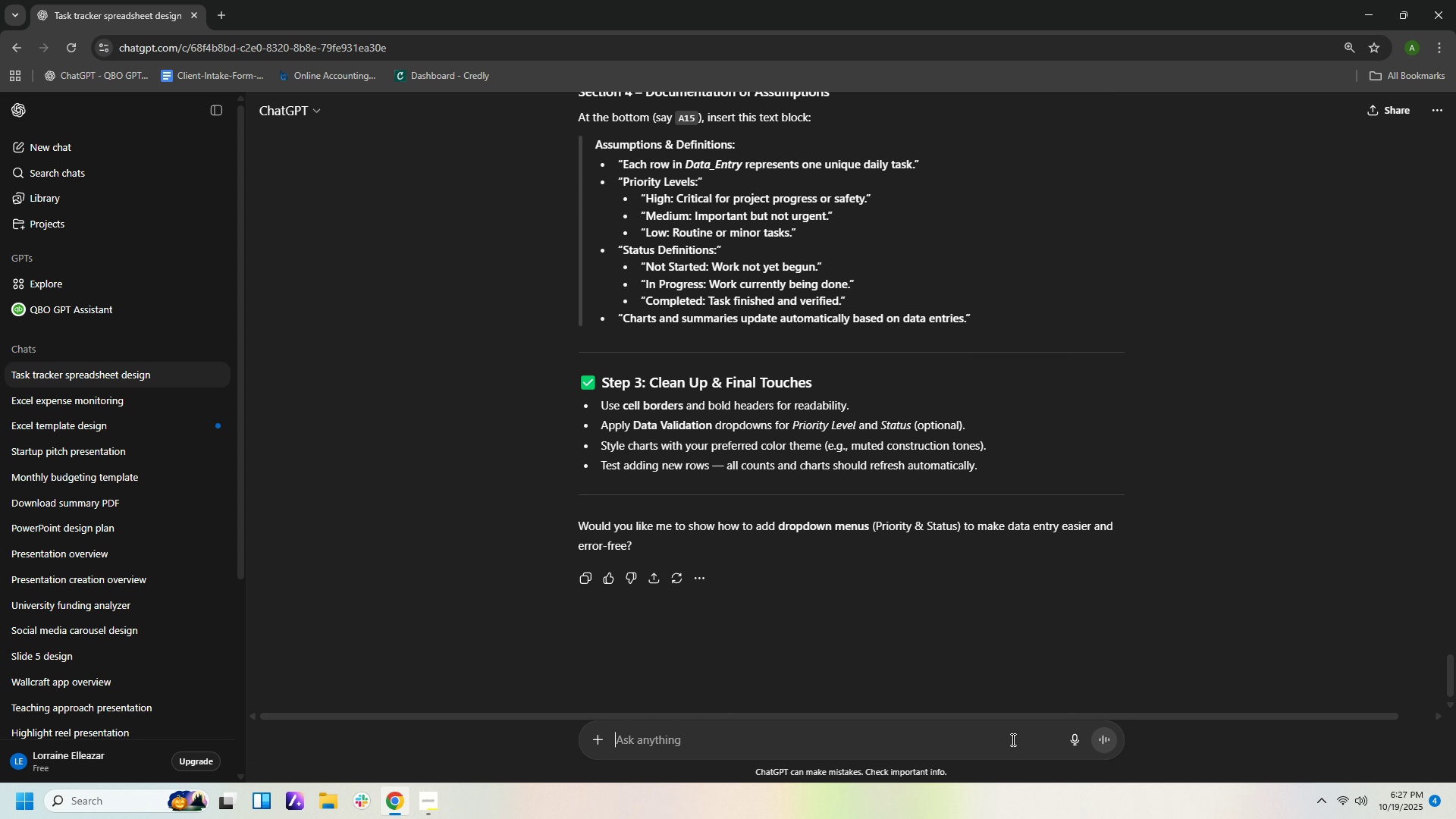 
wait(5.68)
 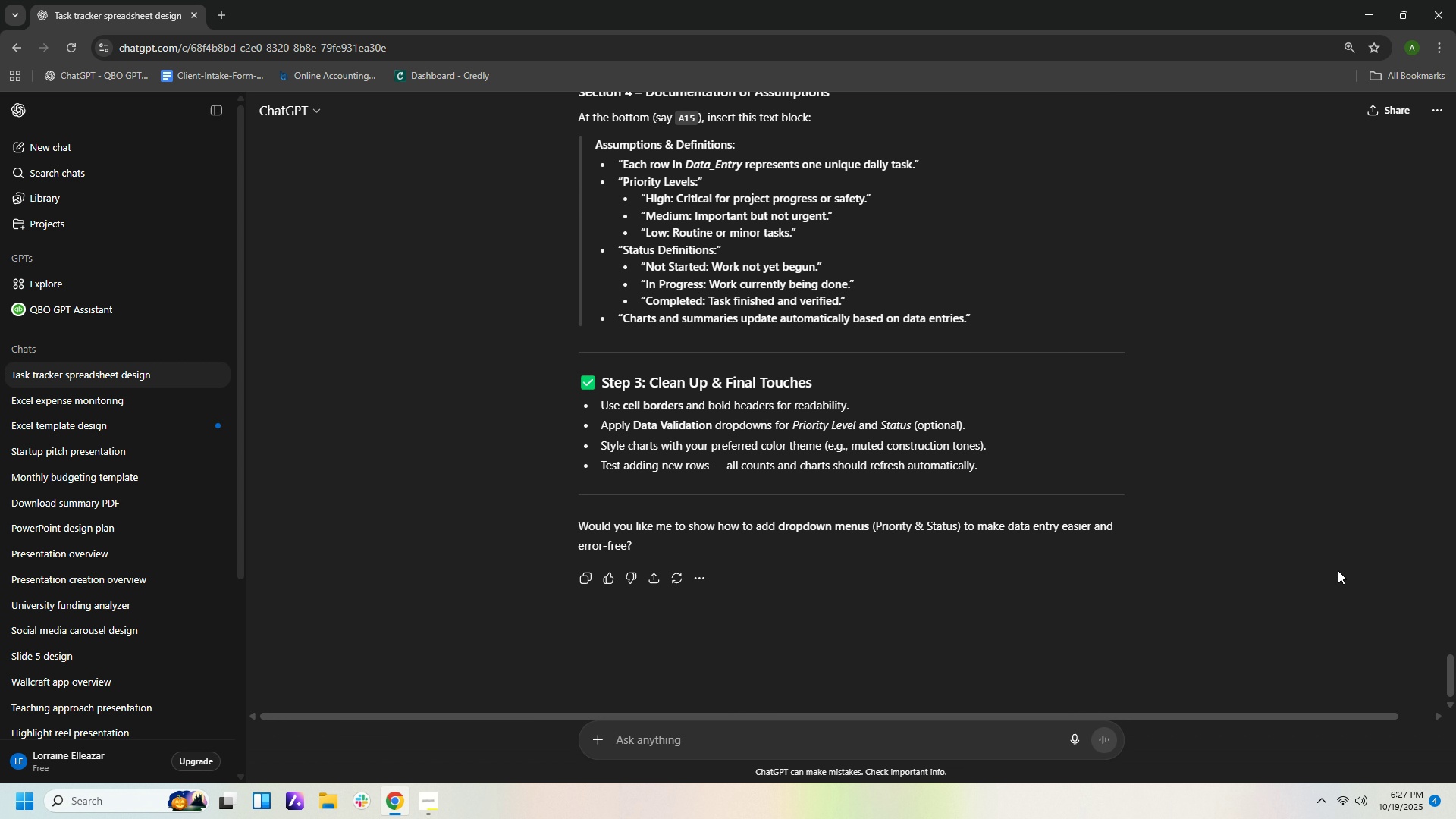 
left_click([868, 730])
 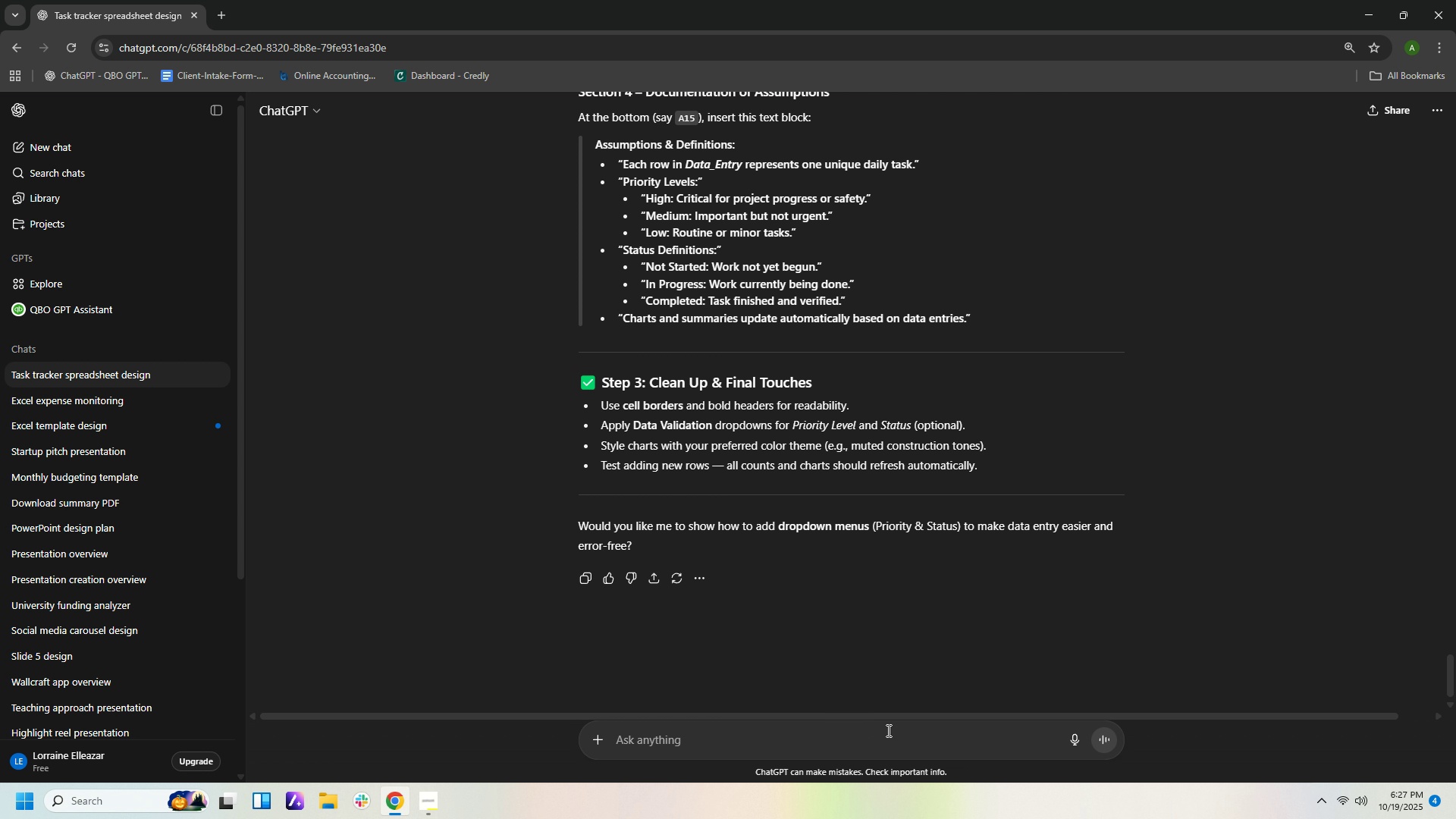 
type(yes)
 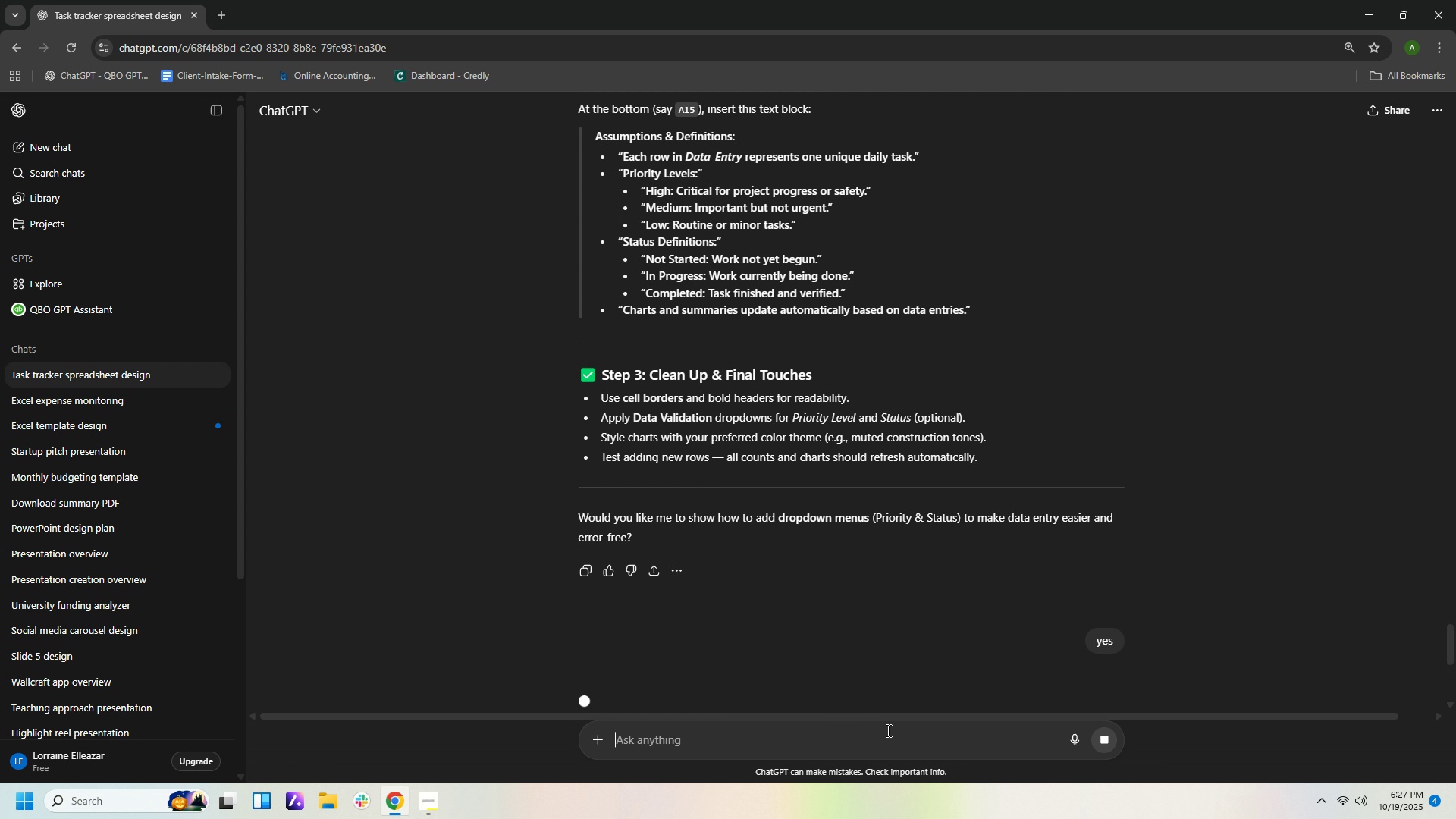 
key(Enter)
 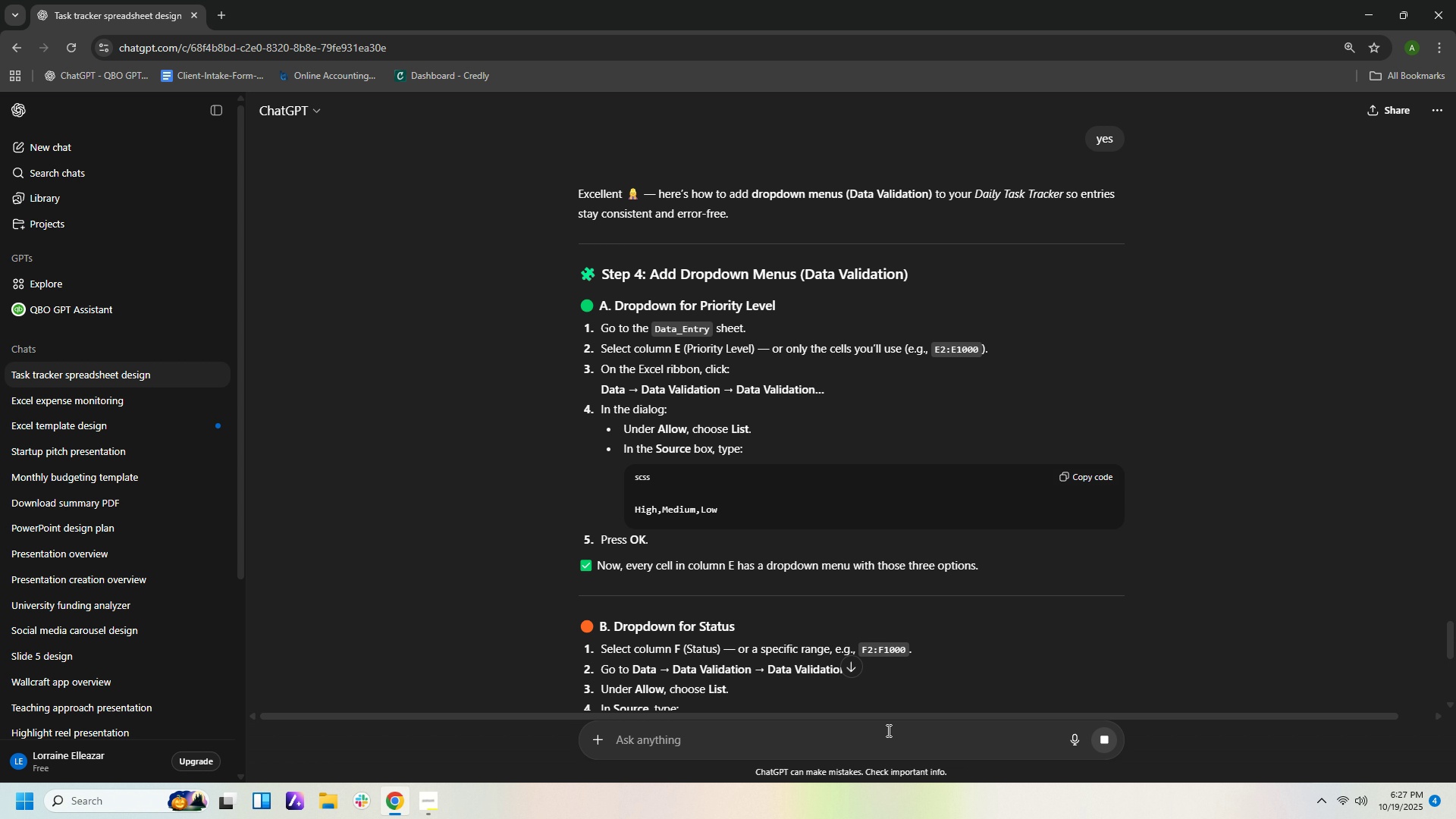 
wait(15.3)
 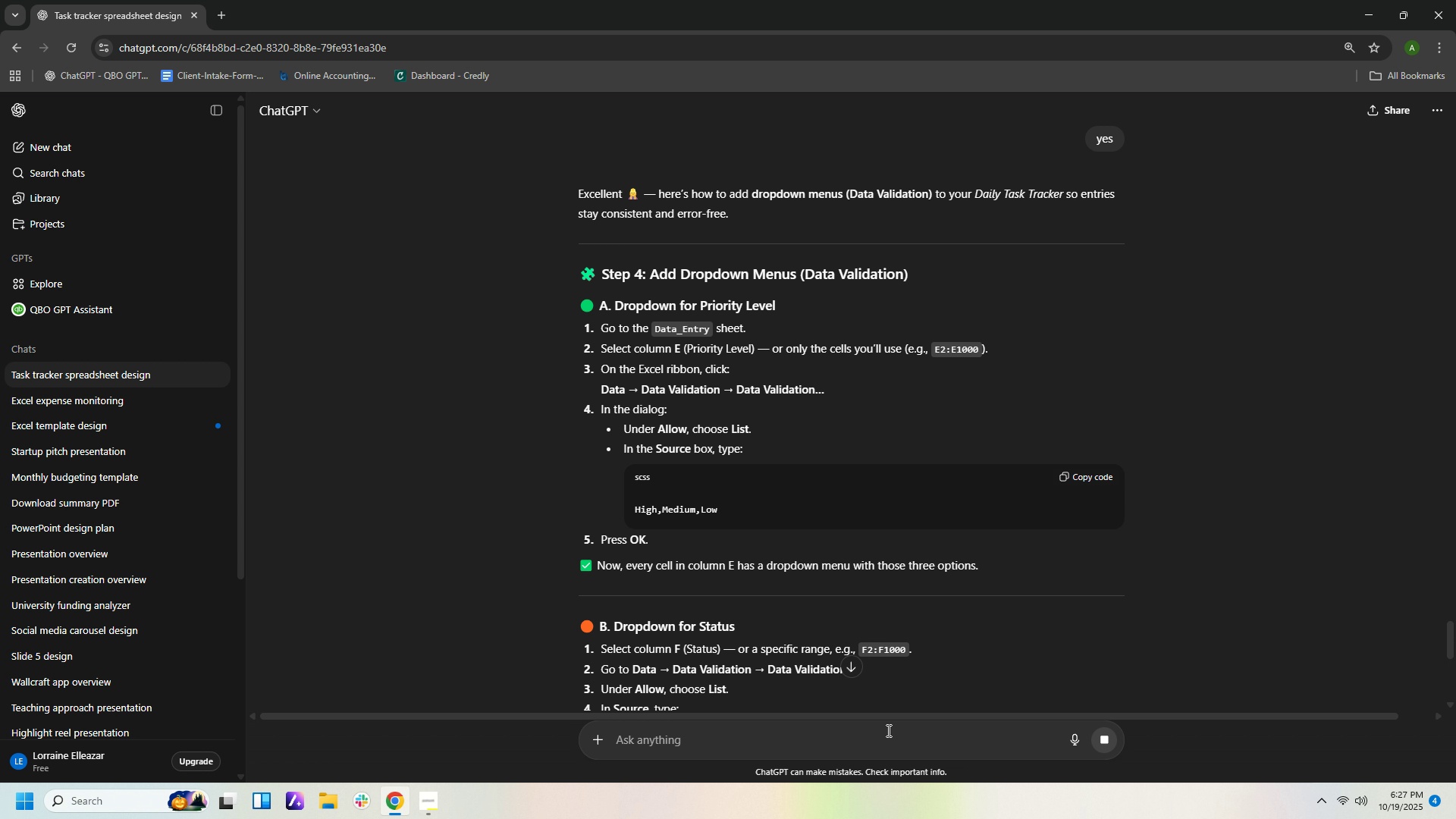 
scroll: coordinate [1190, 640], scroll_direction: down, amount: 15.0
 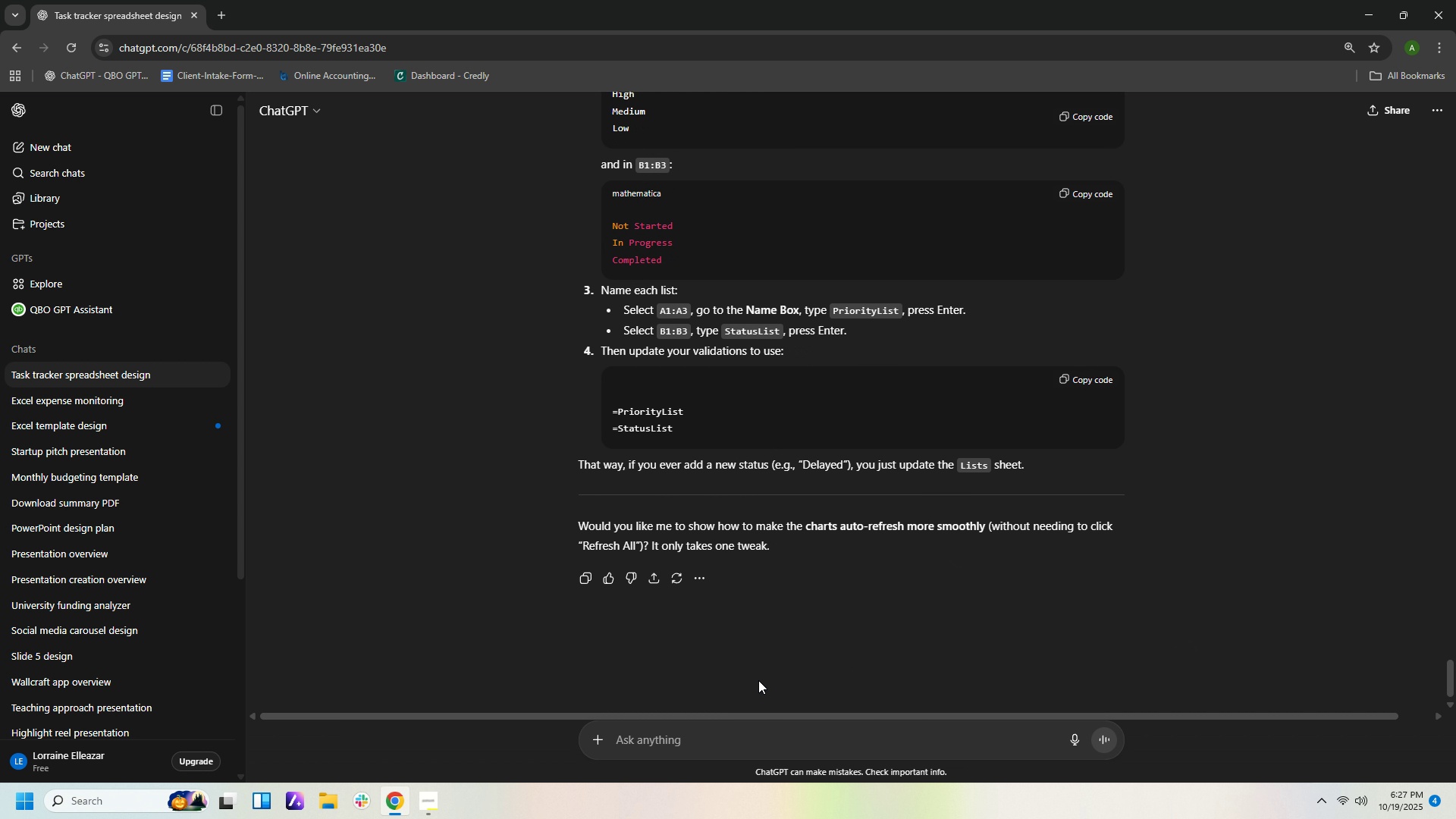 
left_click([783, 728])
 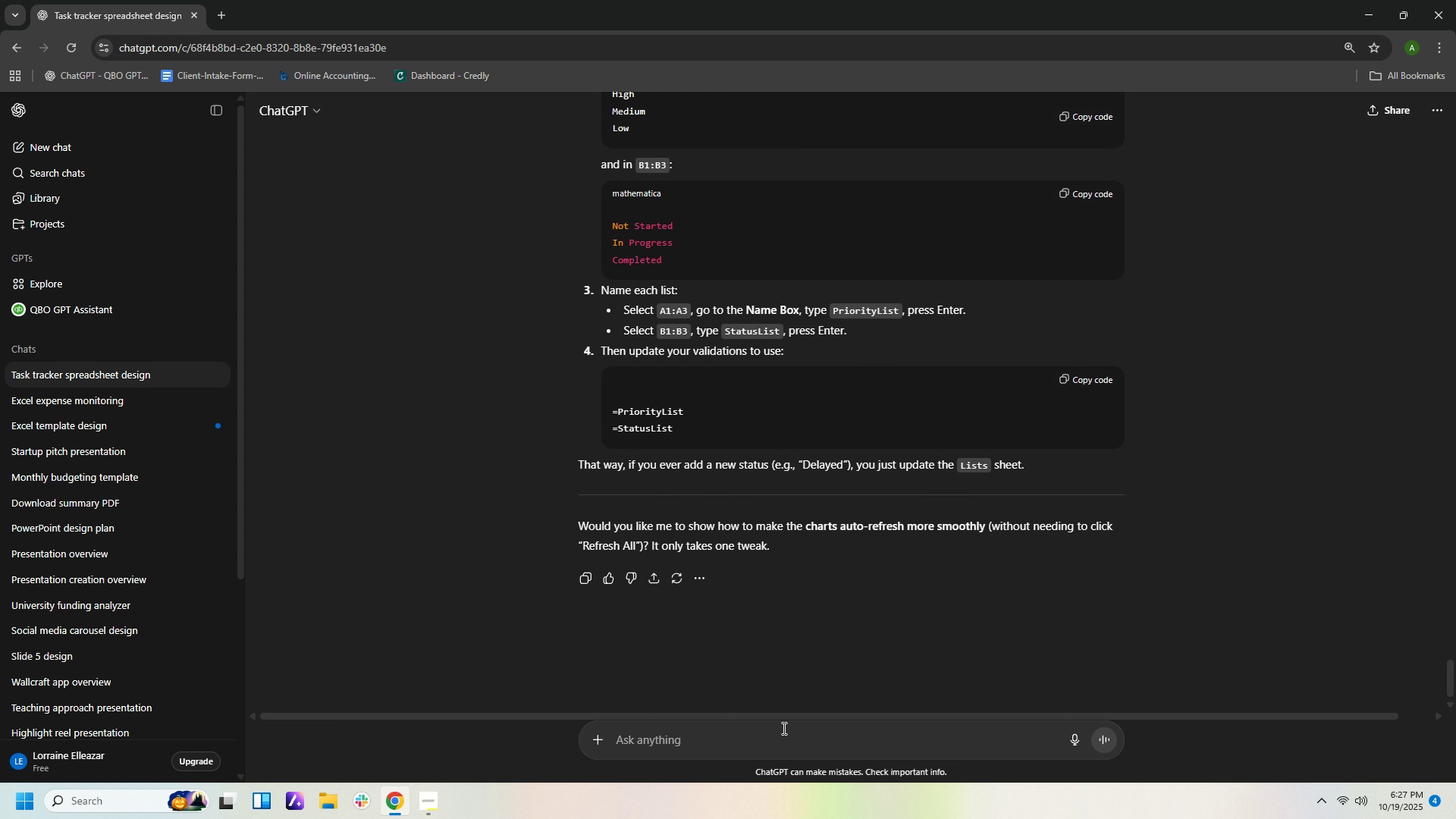 
wait(6.43)
 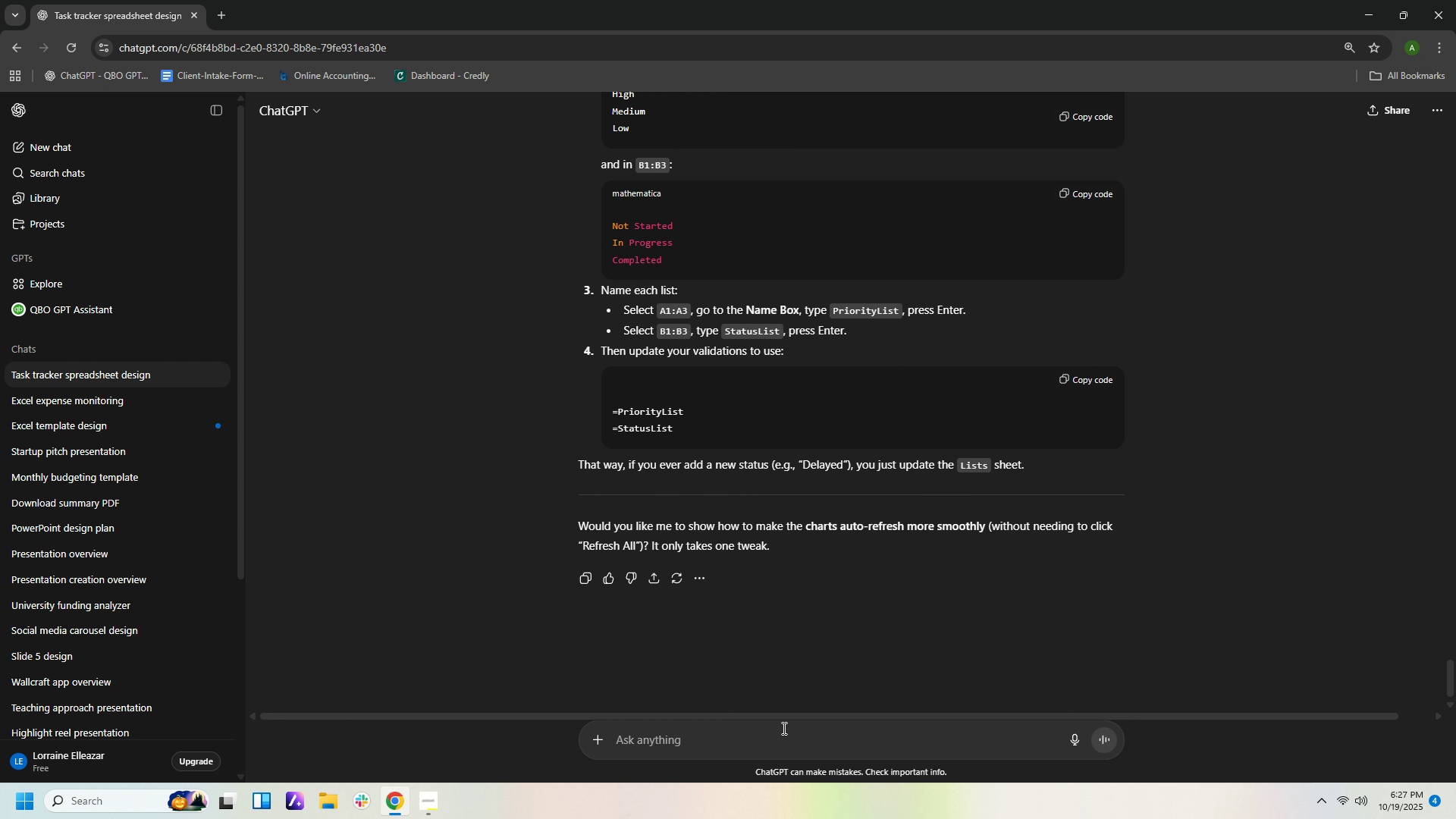 
type(excel file for this)
 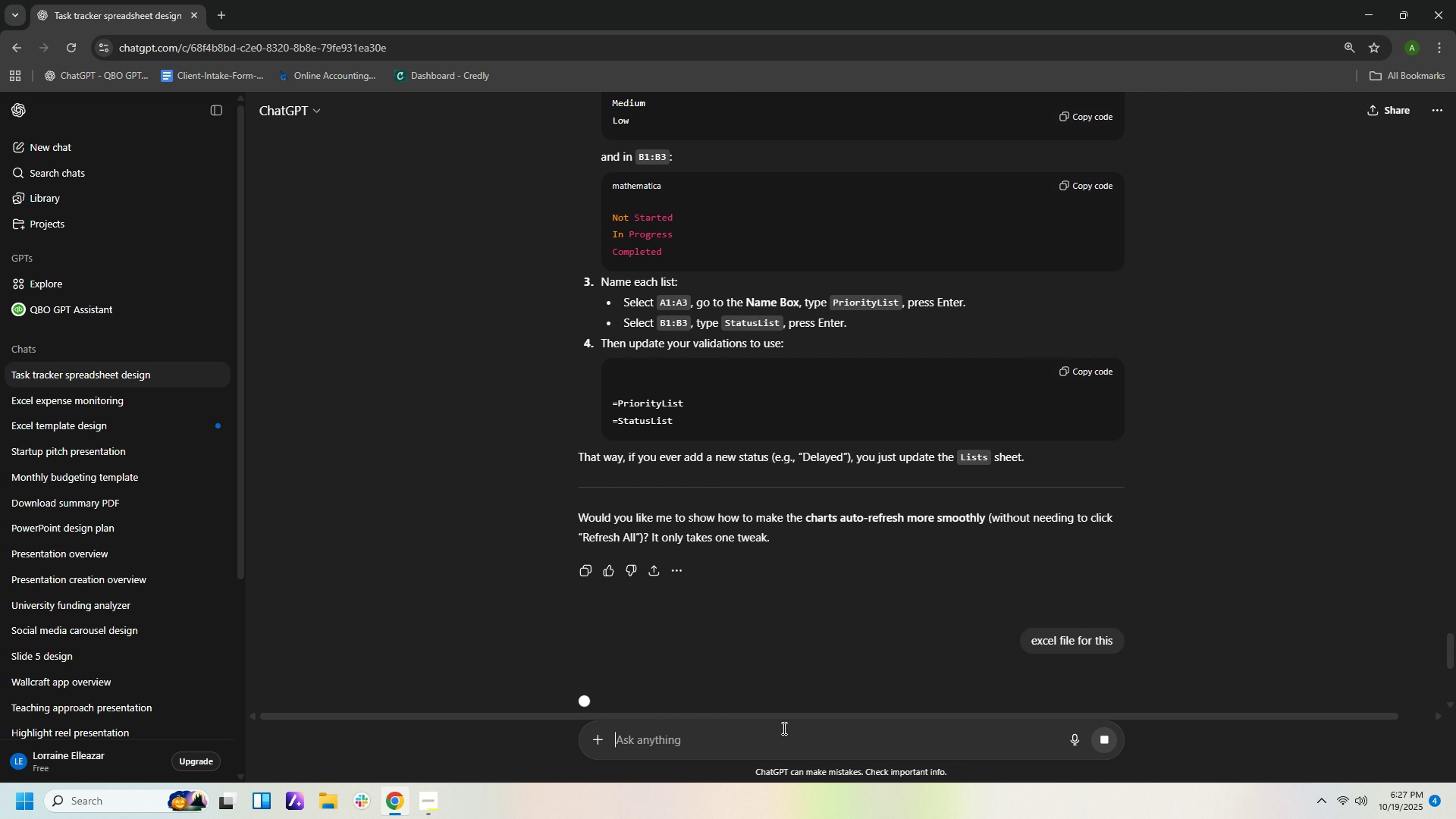 
key(Enter)
 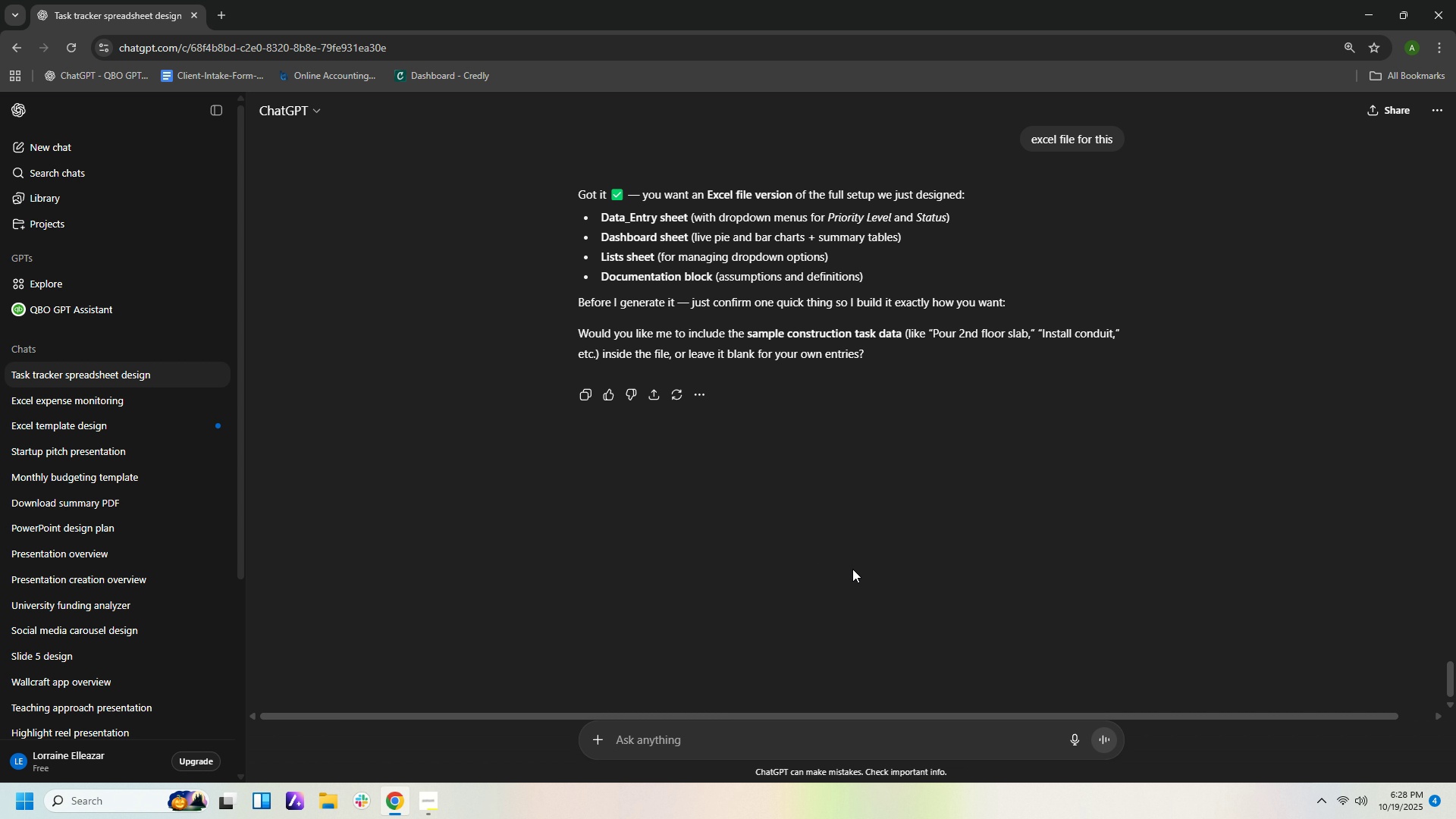 
wait(21.82)
 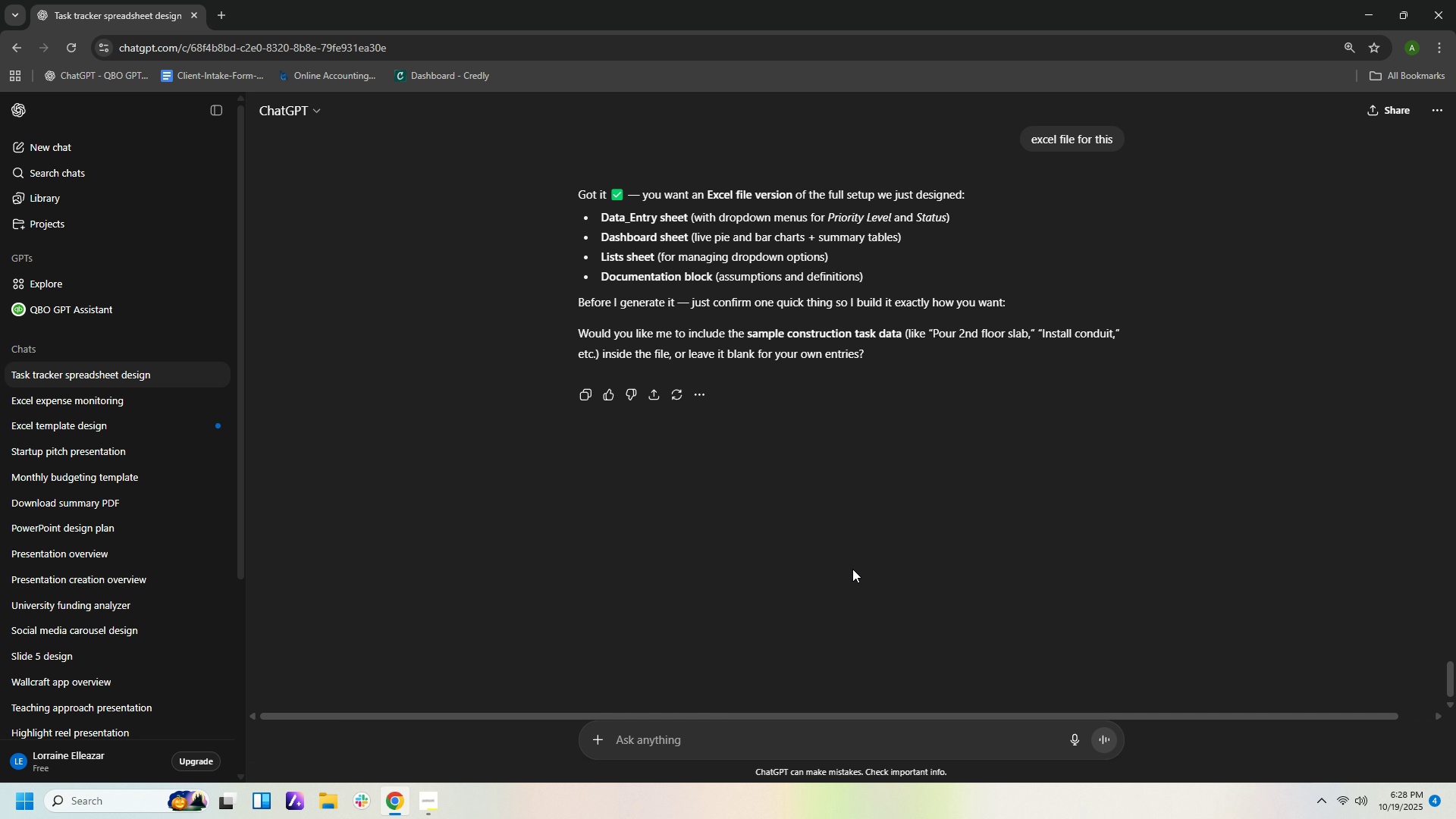 
left_click([893, 734])
 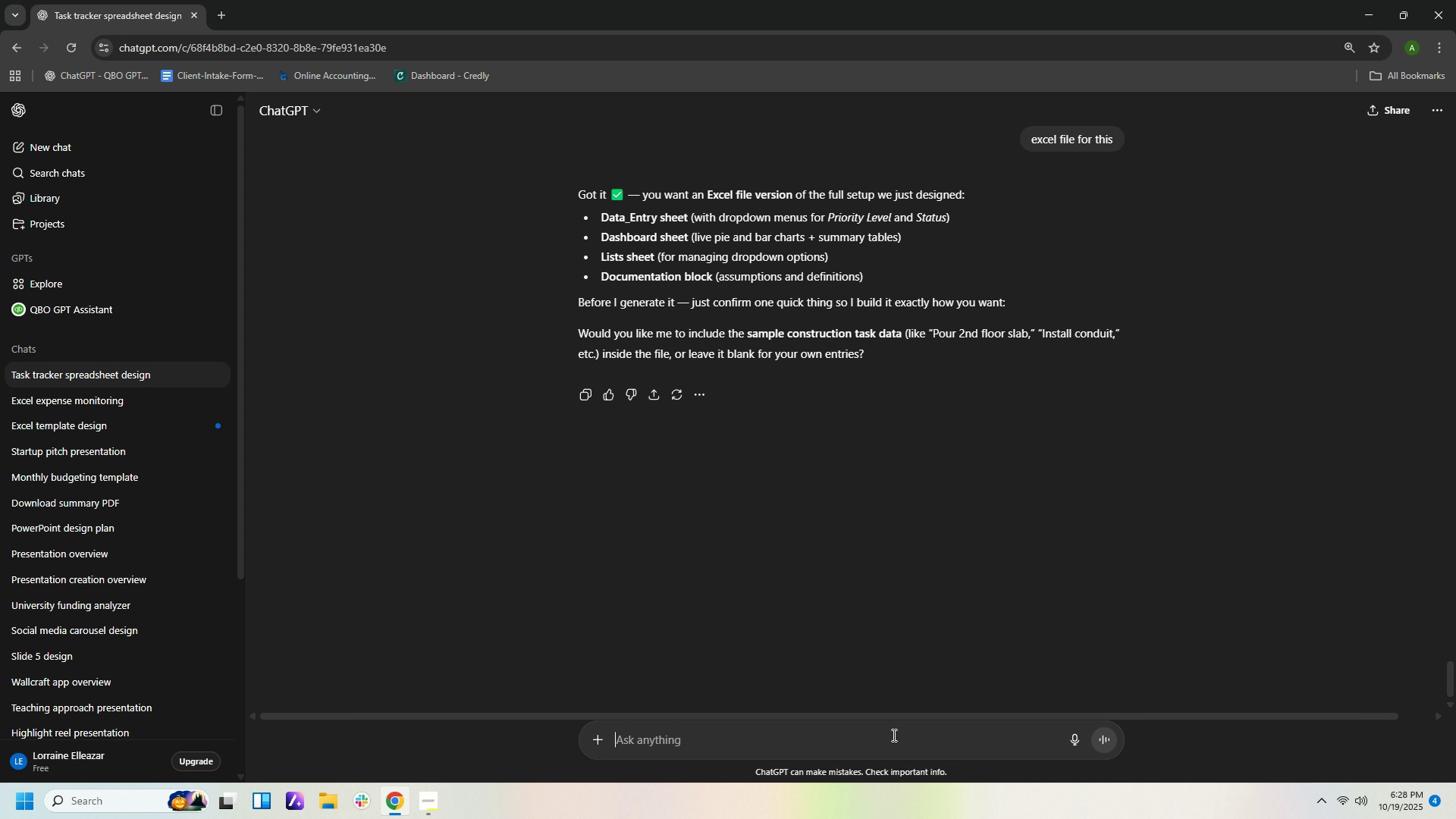 
type(what is asked on deliverables)
 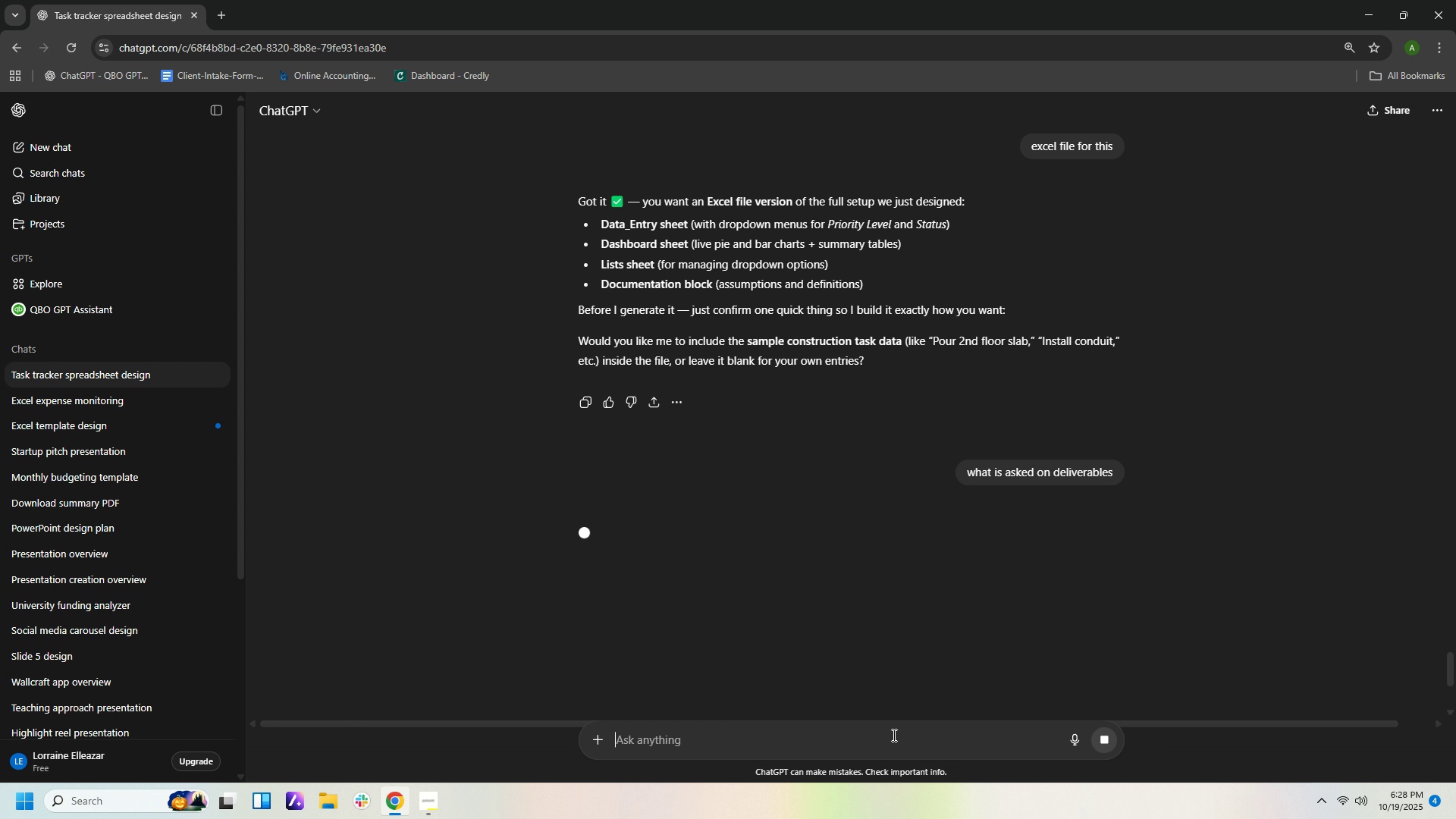 
key(Enter)
 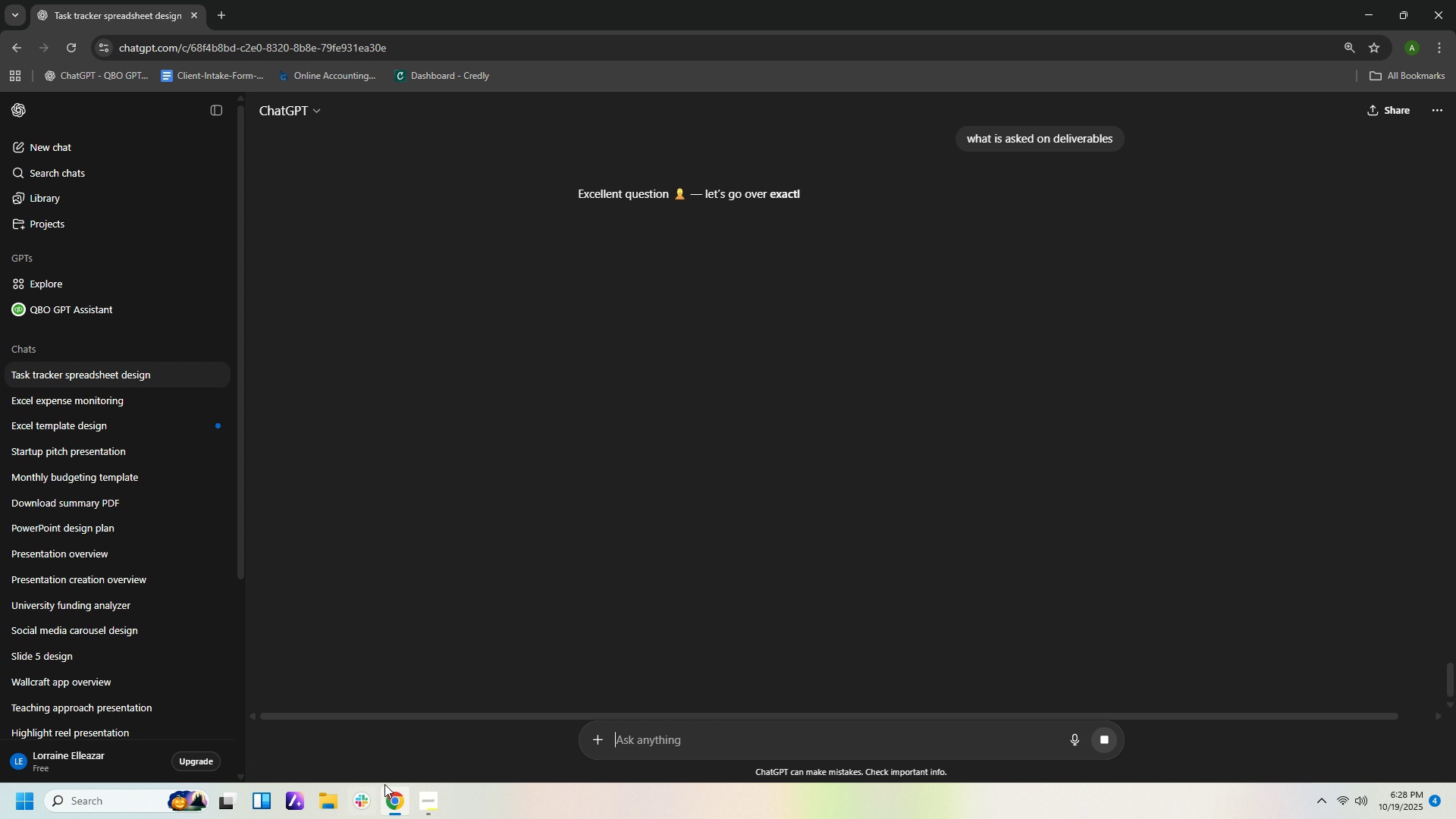 
mouse_move([441, 780])
 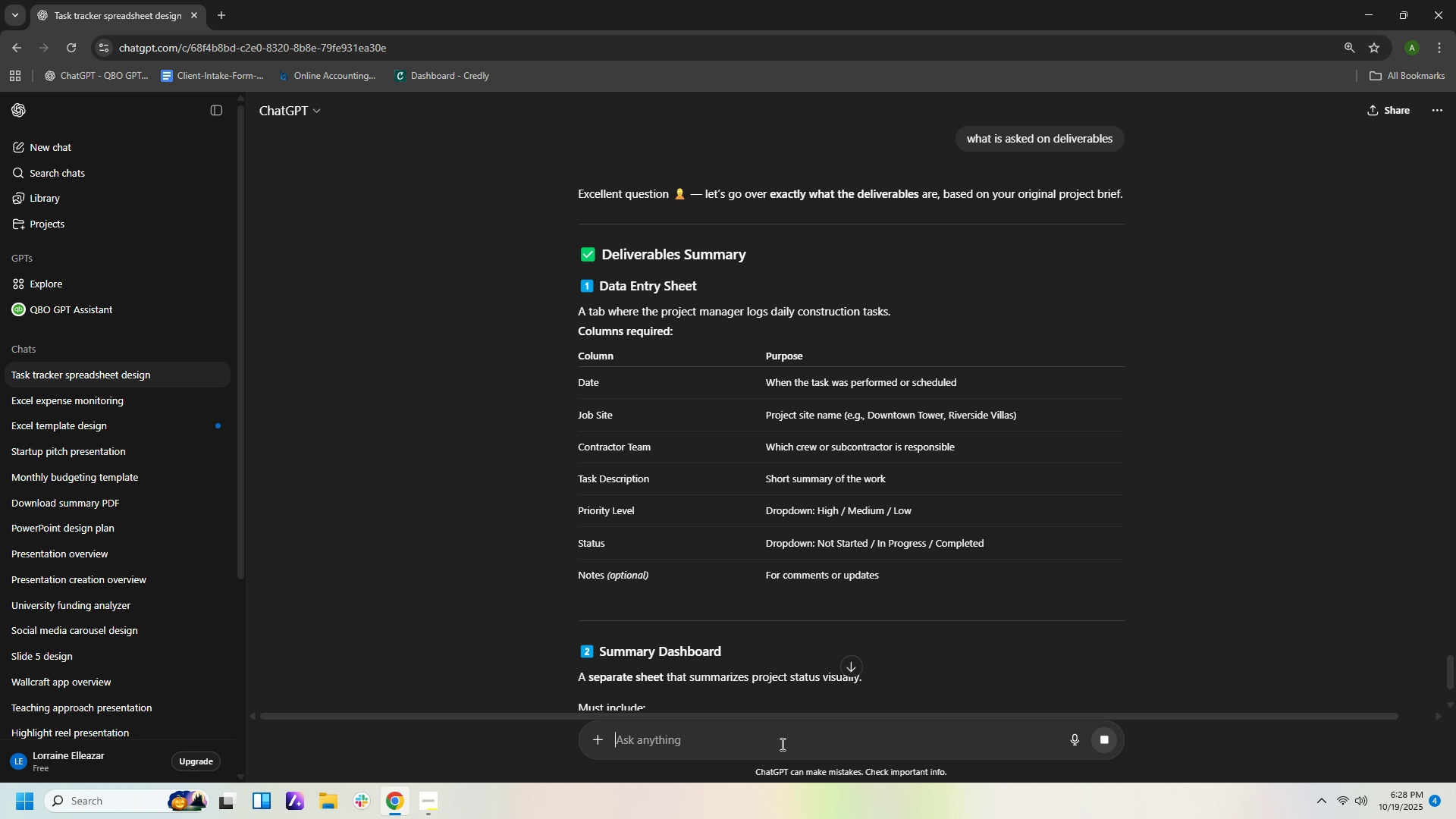 
left_click([781, 744])
 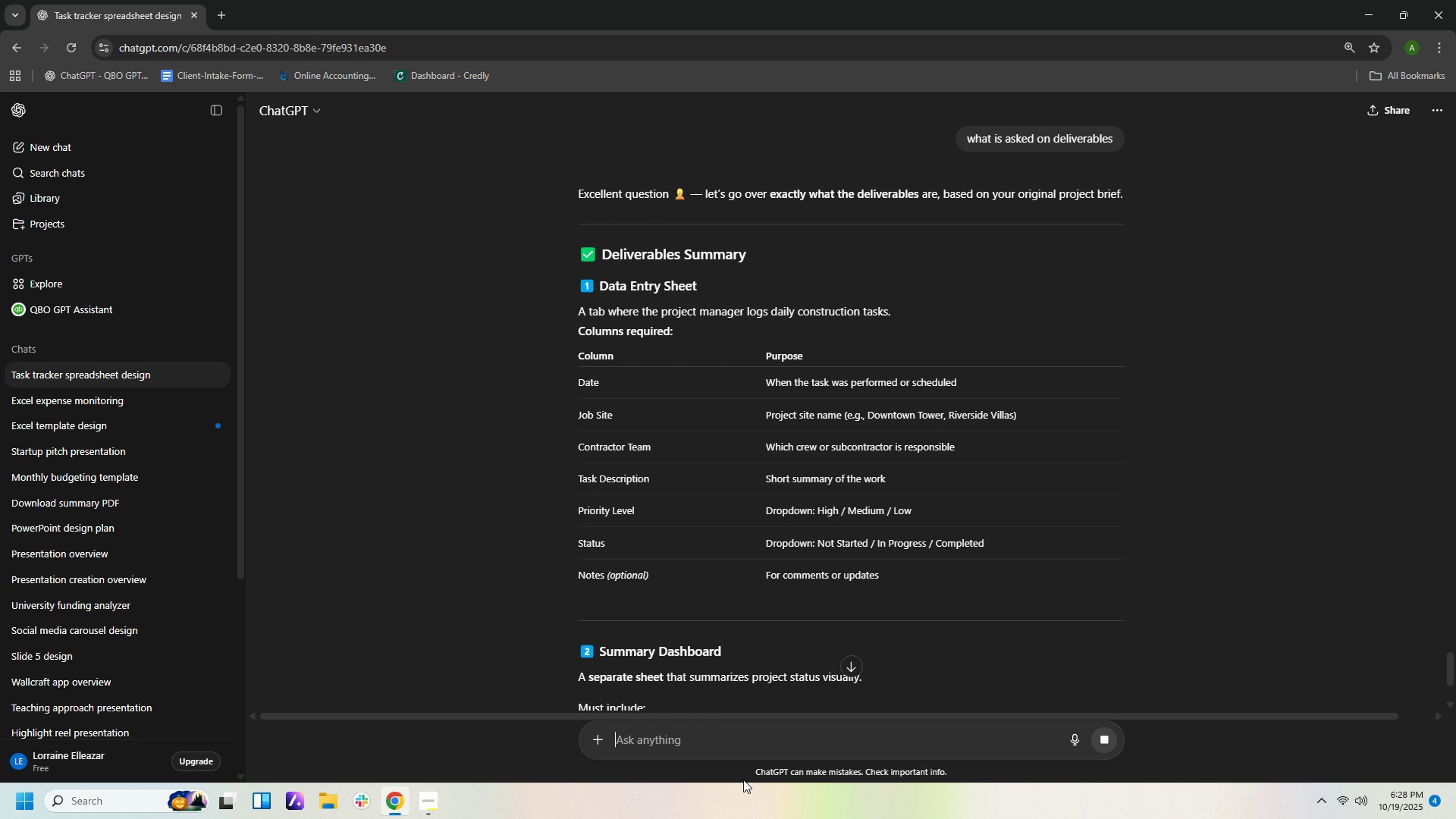 
type(give what is asked)
 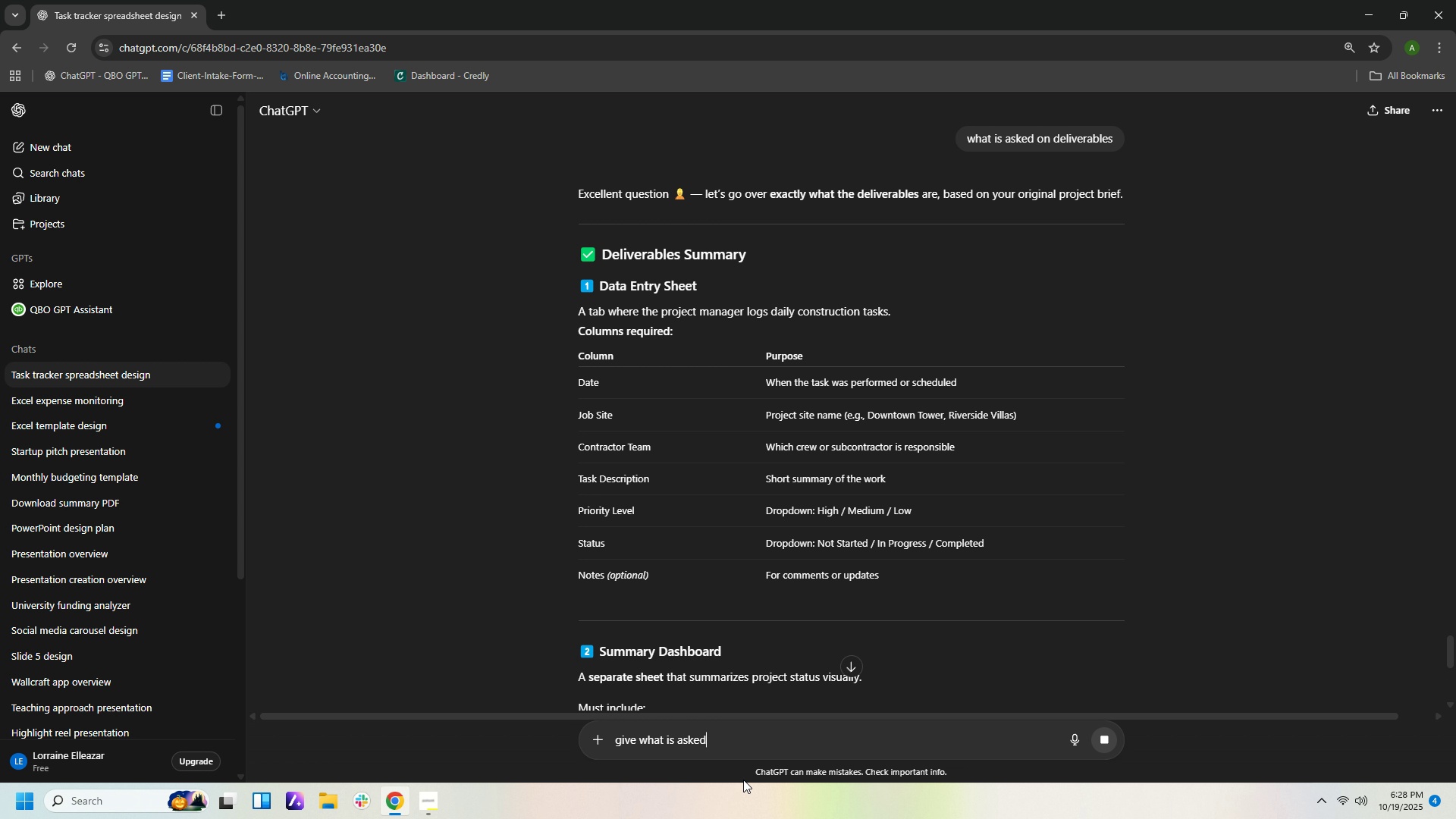 
key(Enter)
 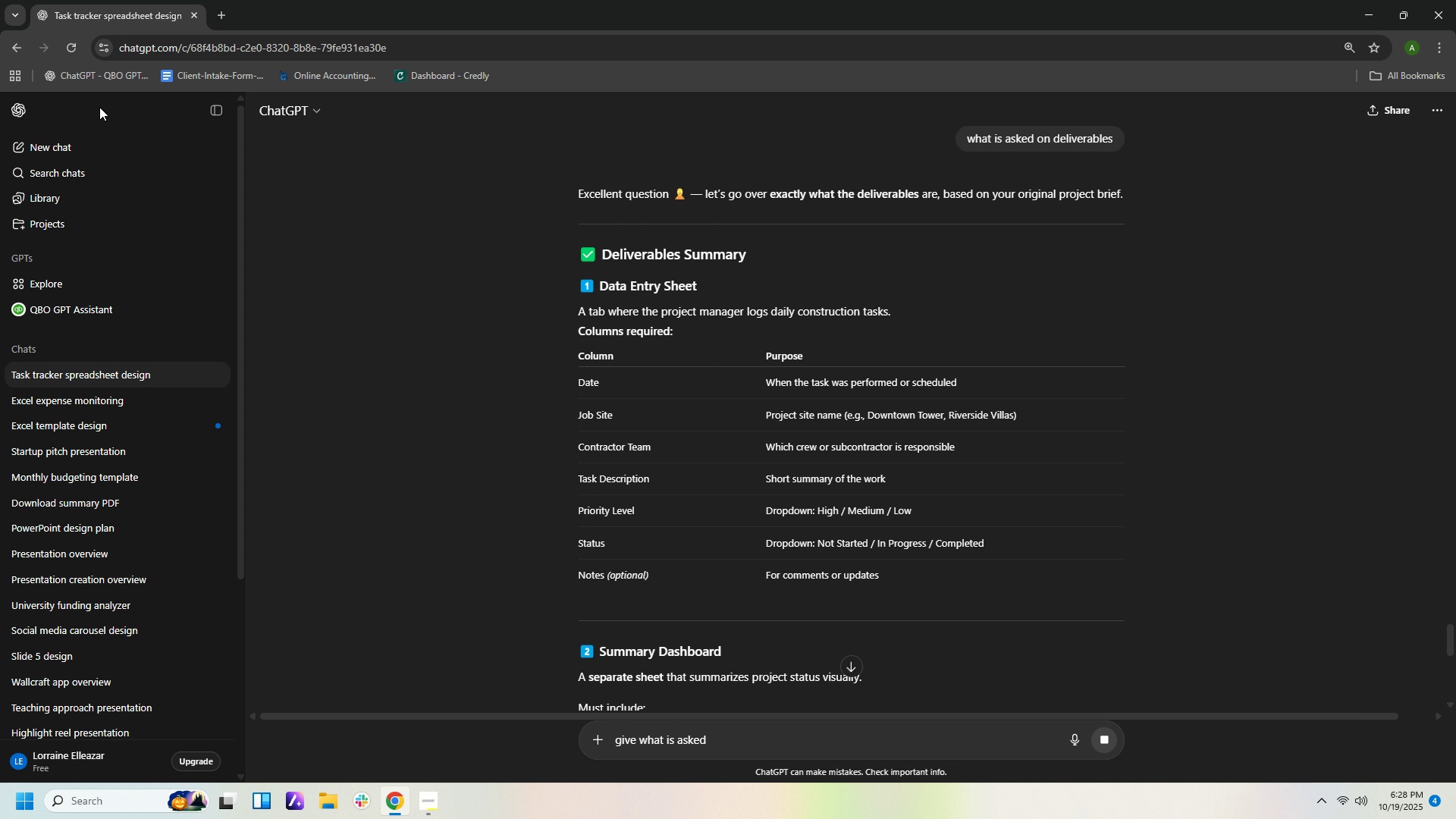 
scroll: coordinate [1060, 624], scroll_direction: down, amount: 18.0
 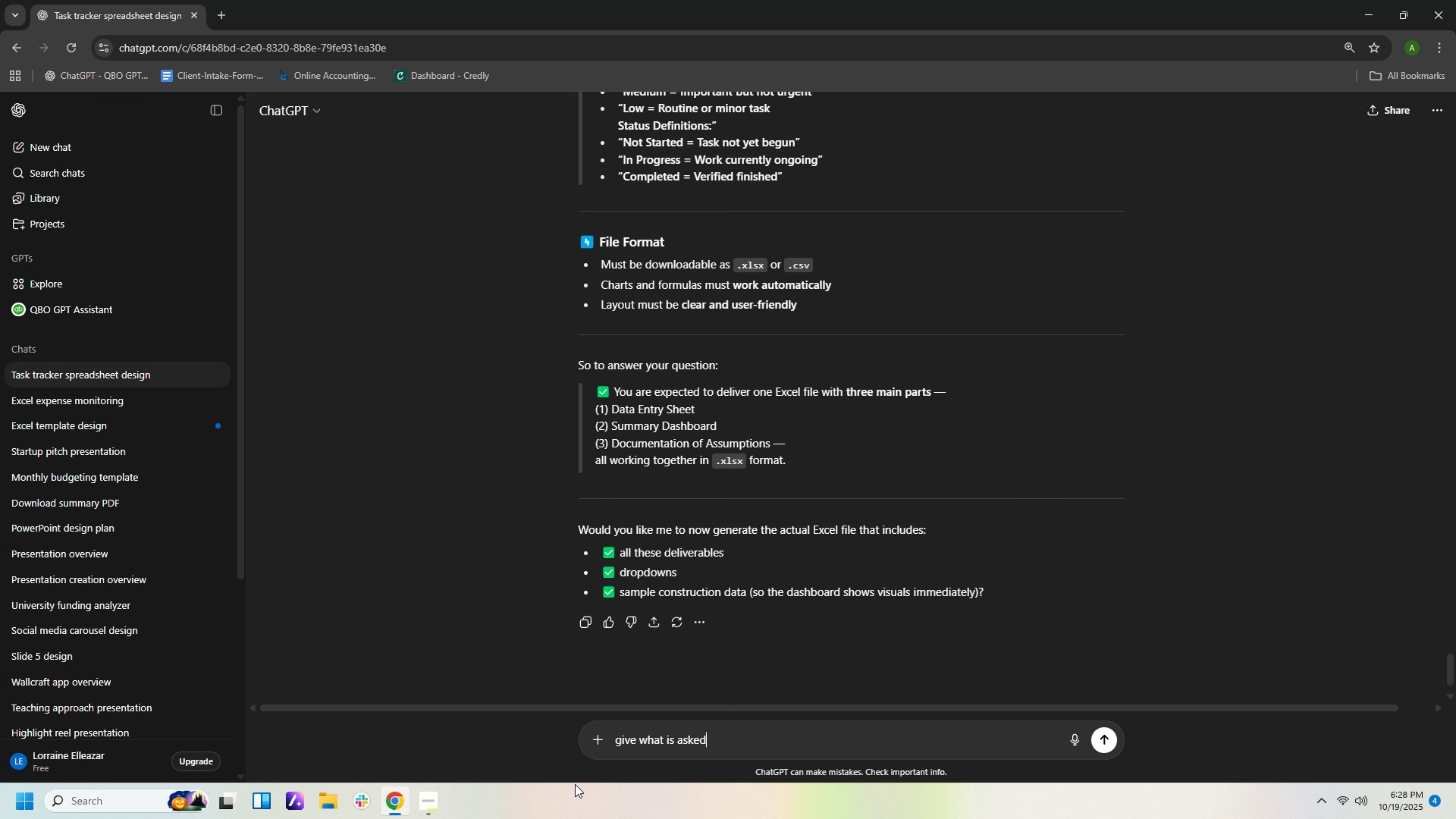 
key(NumpadEnter)
 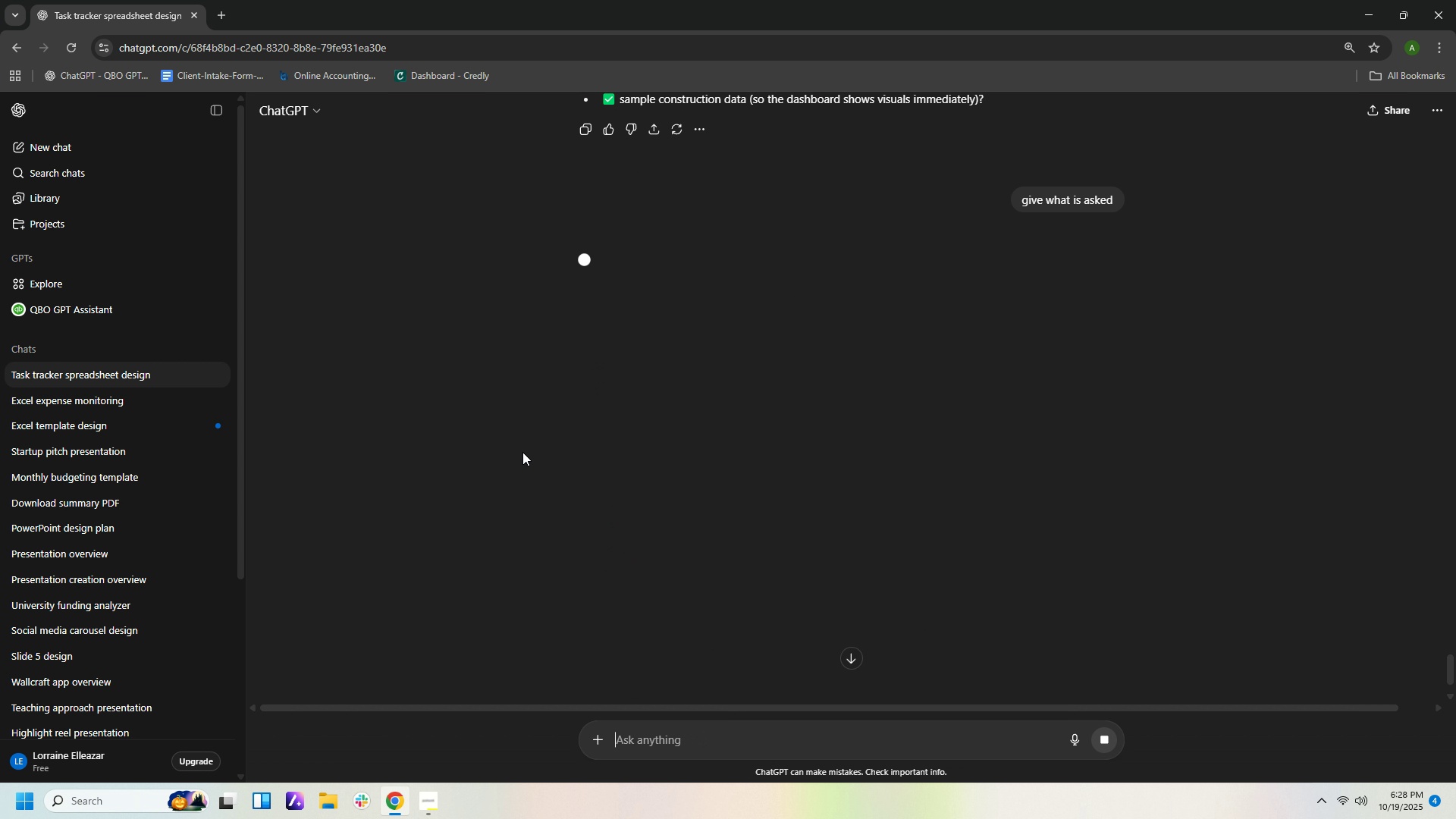 
scroll: coordinate [620, 512], scroll_direction: down, amount: 4.0
 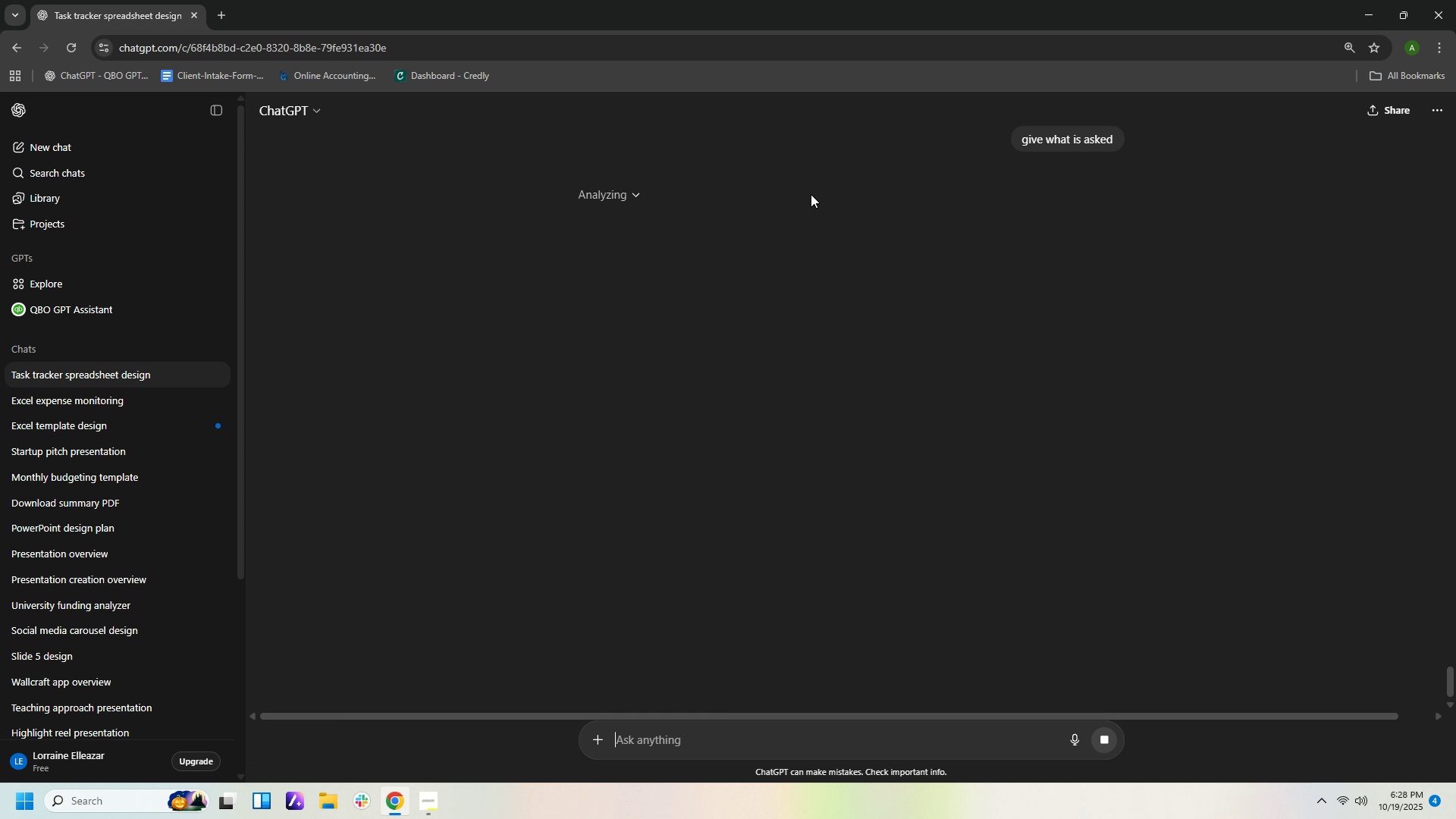 
wait(6.5)
 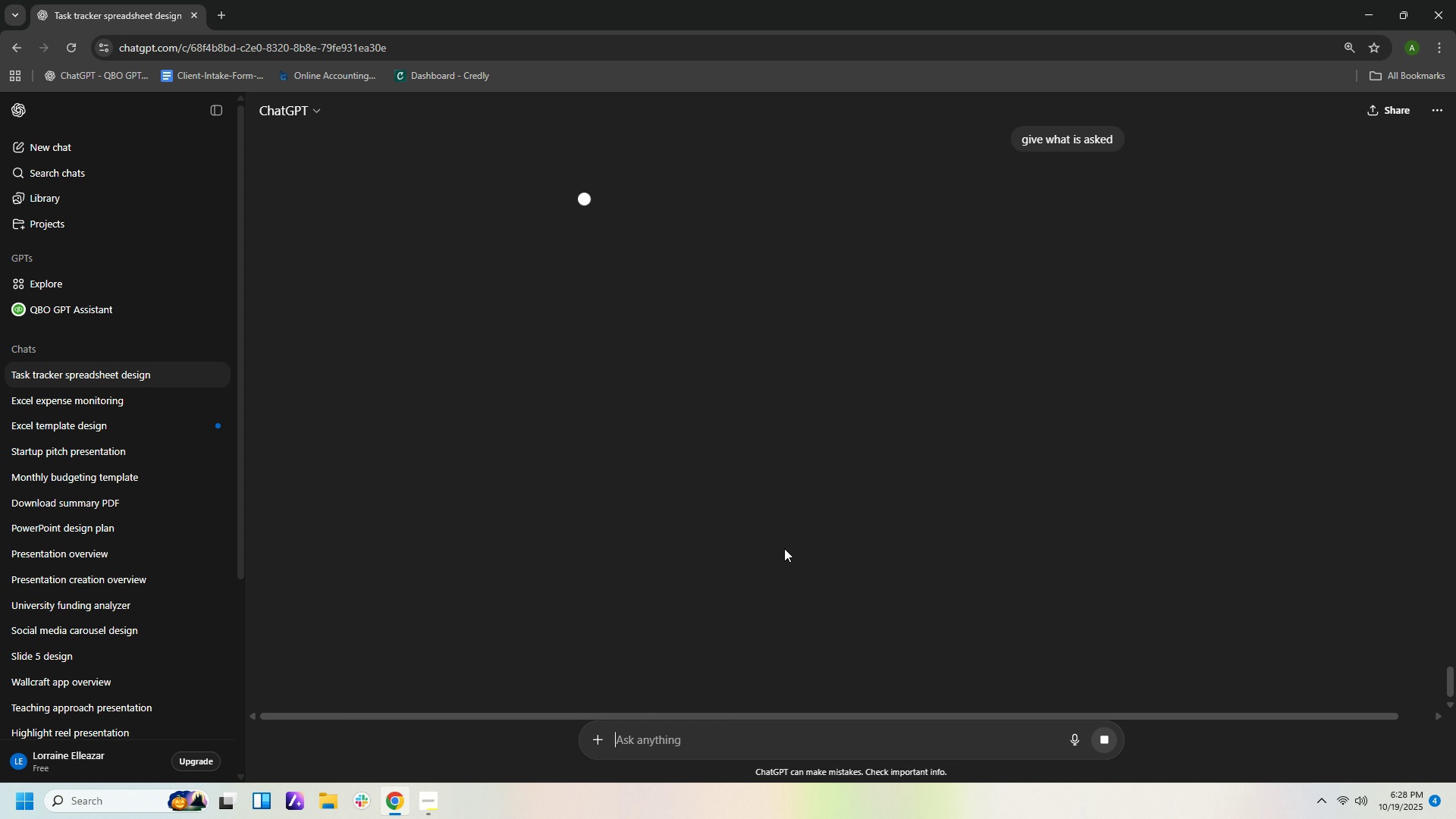 
left_click([268, 14])